 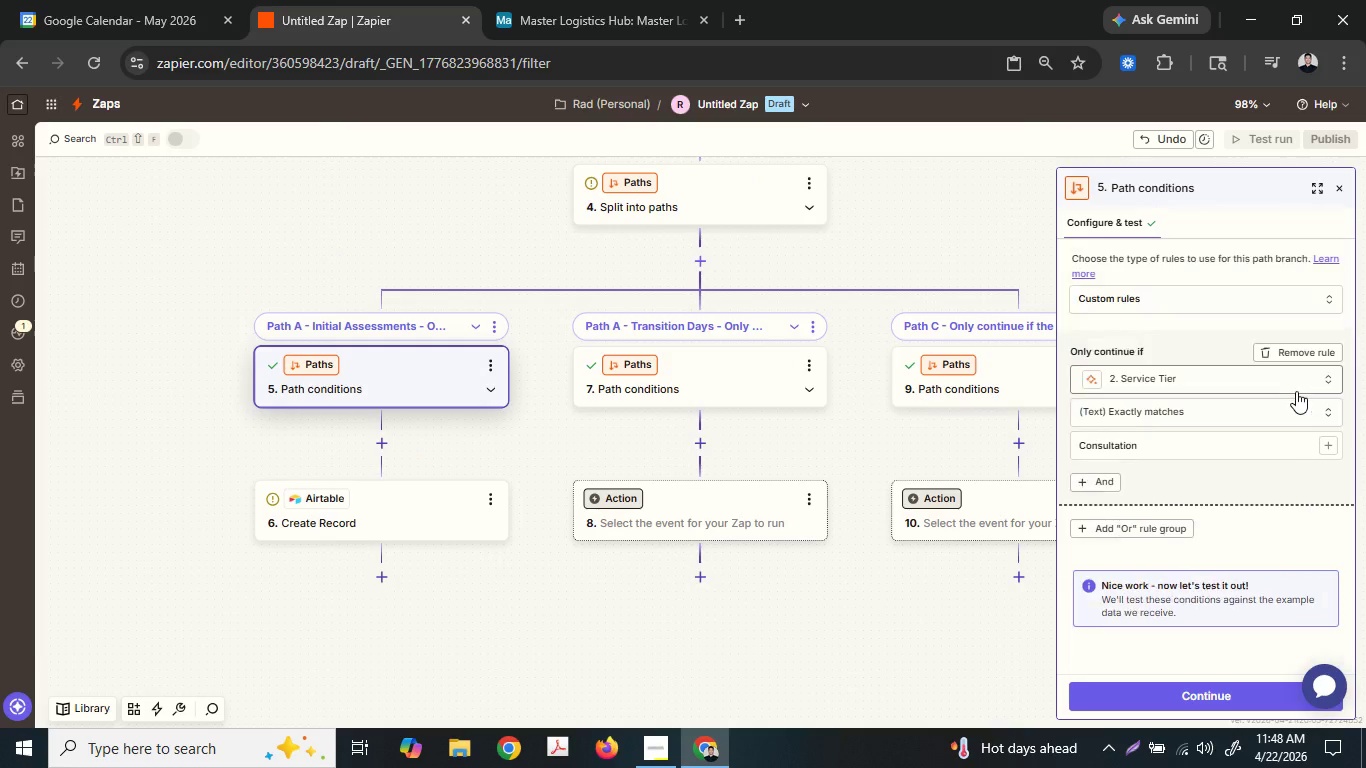 
left_click([1212, 700])
 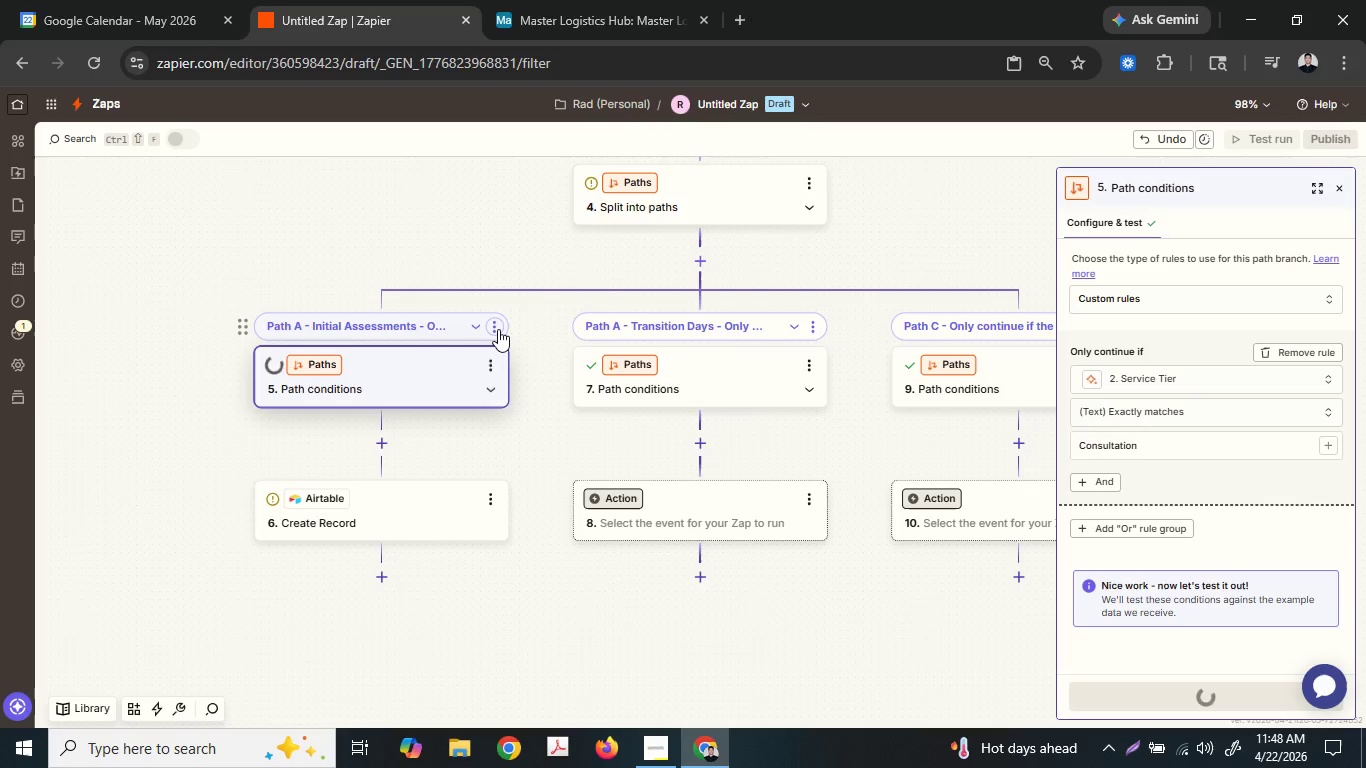 
left_click([498, 329])
 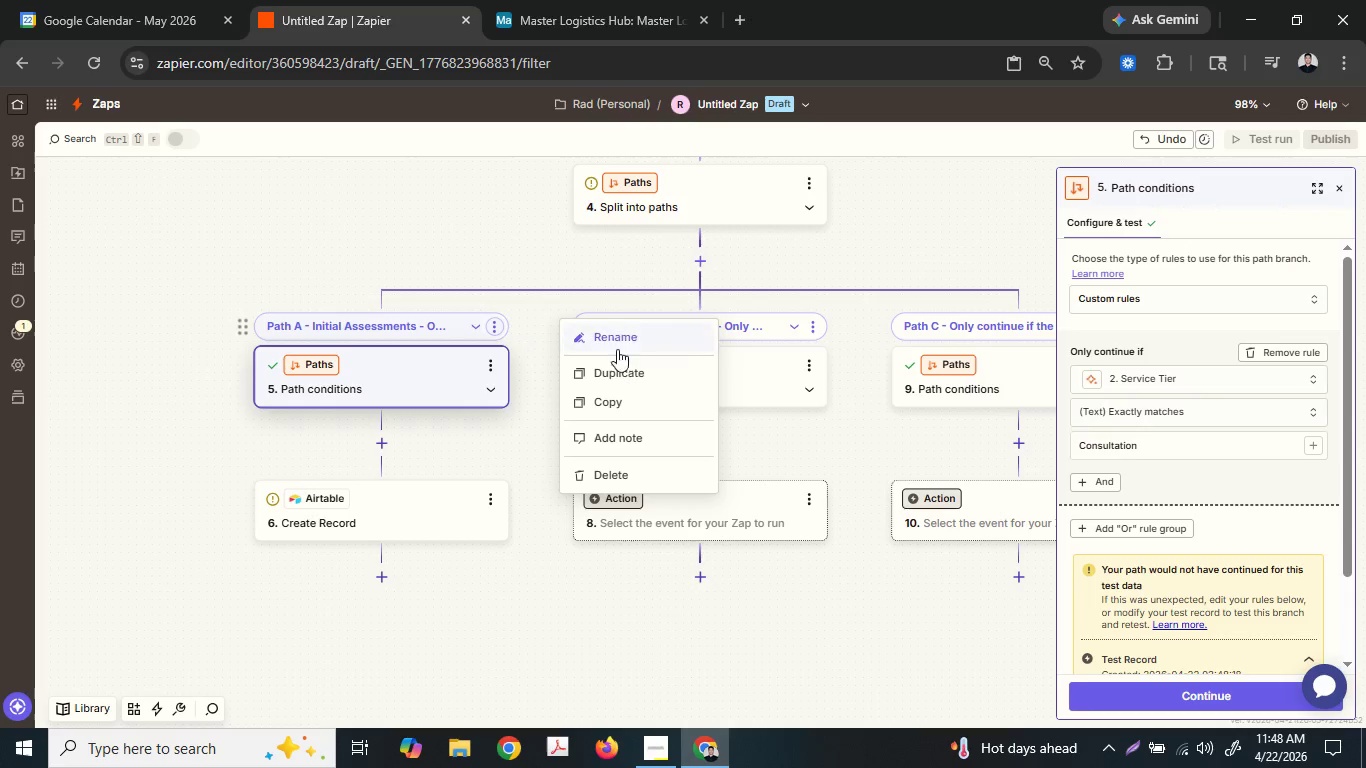 
left_click([626, 348])
 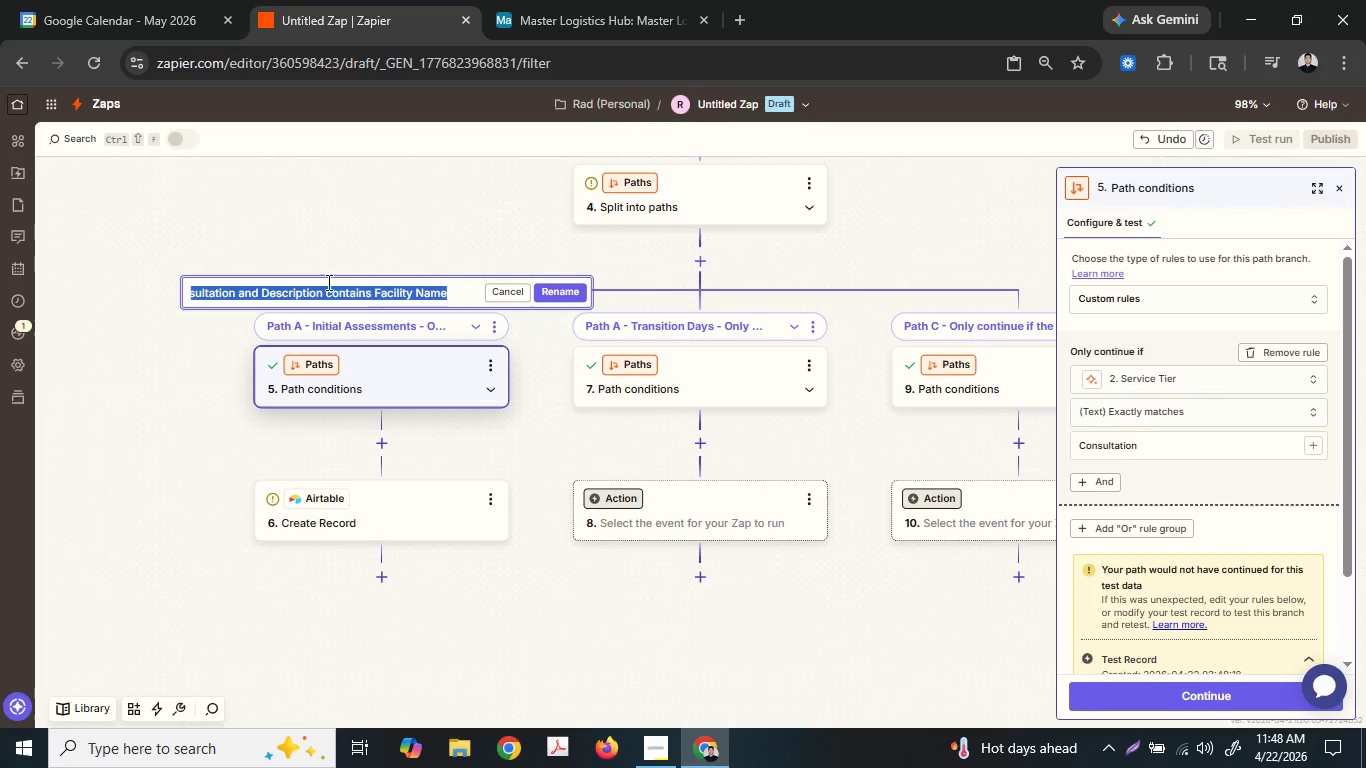 
left_click([280, 289])
 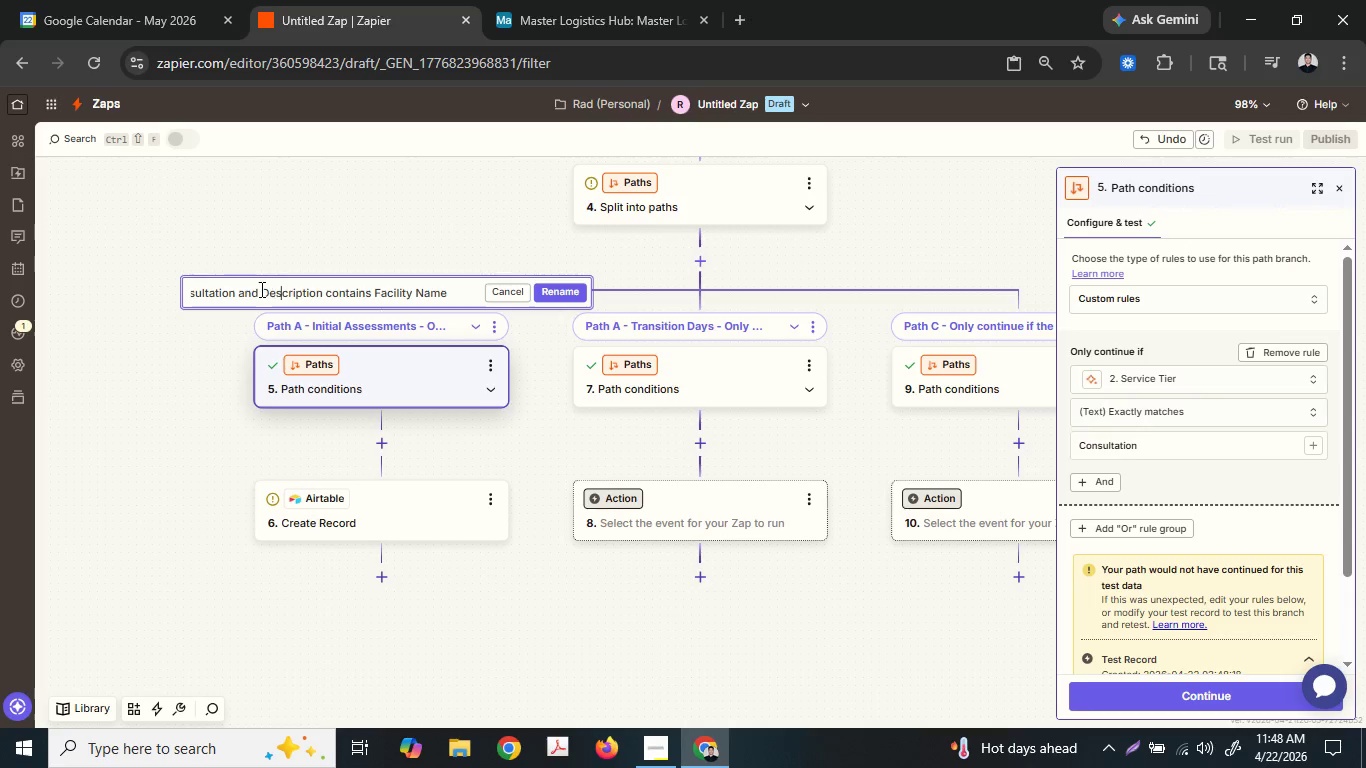 
left_click_drag(start_coordinate=[260, 289], to_coordinate=[498, 294])
 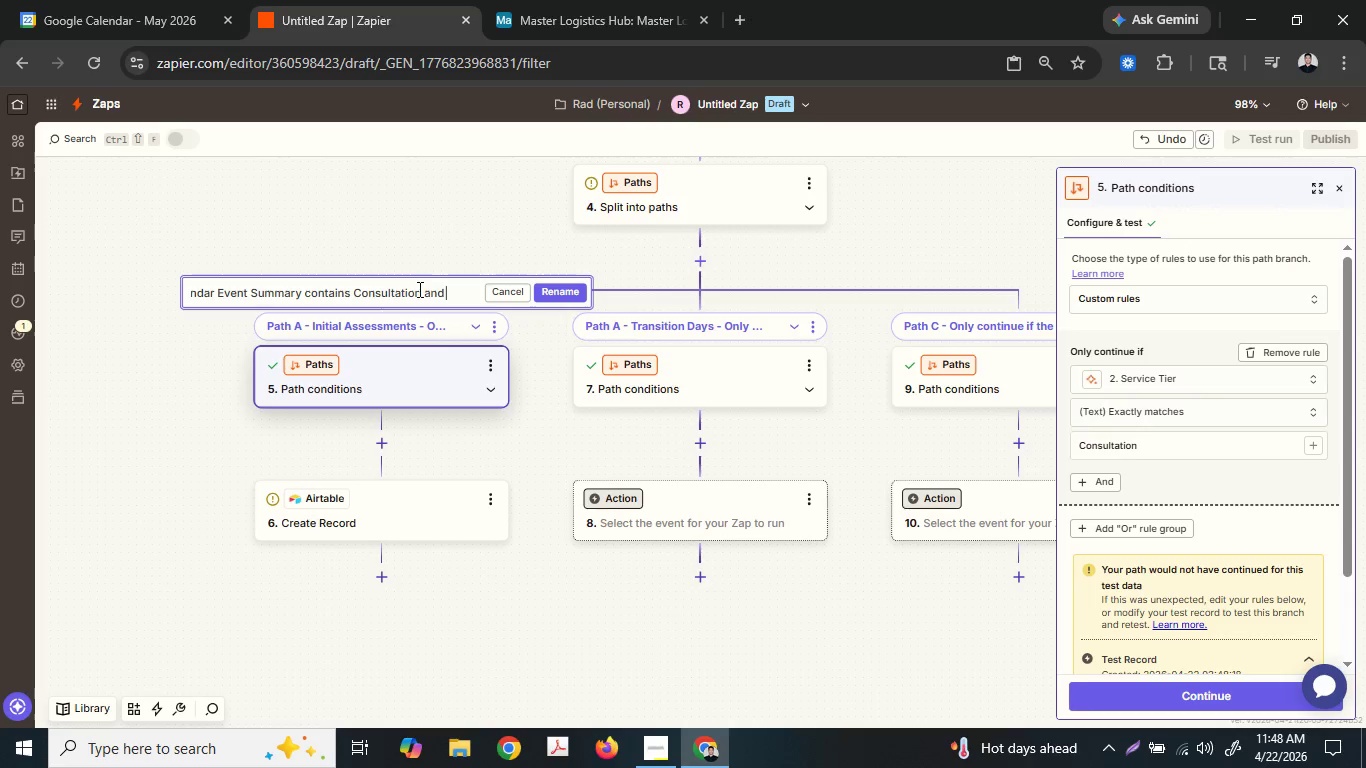 
key(Backspace)
 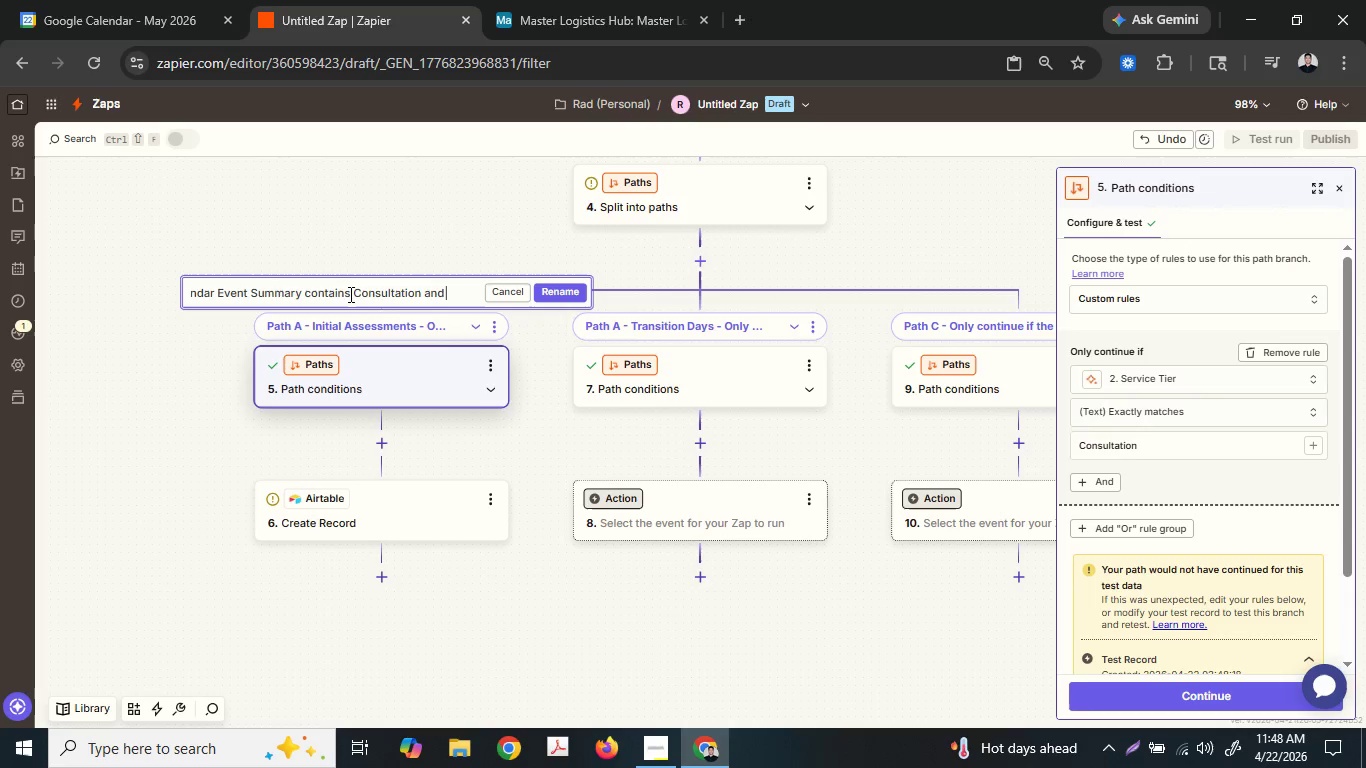 
key(Backspace)
 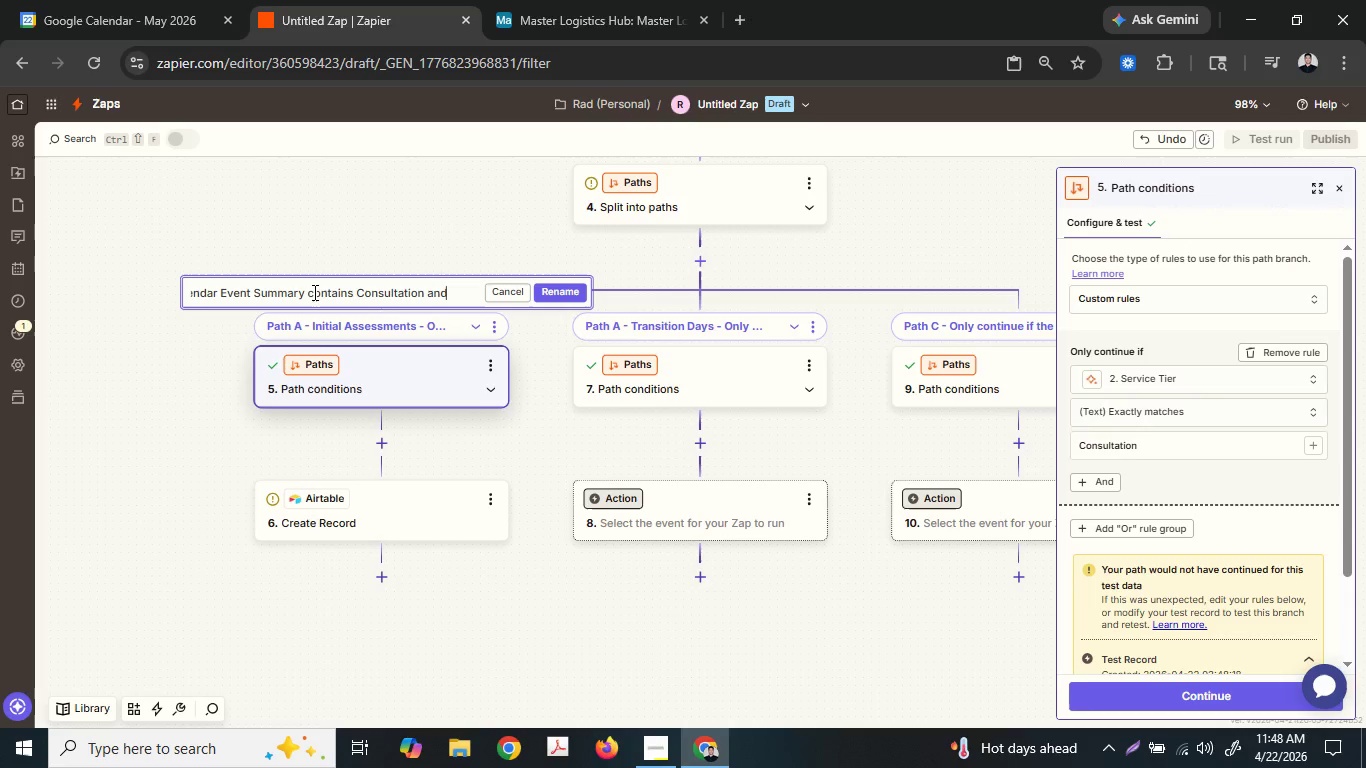 
left_click_drag(start_coordinate=[313, 291], to_coordinate=[278, 290])
 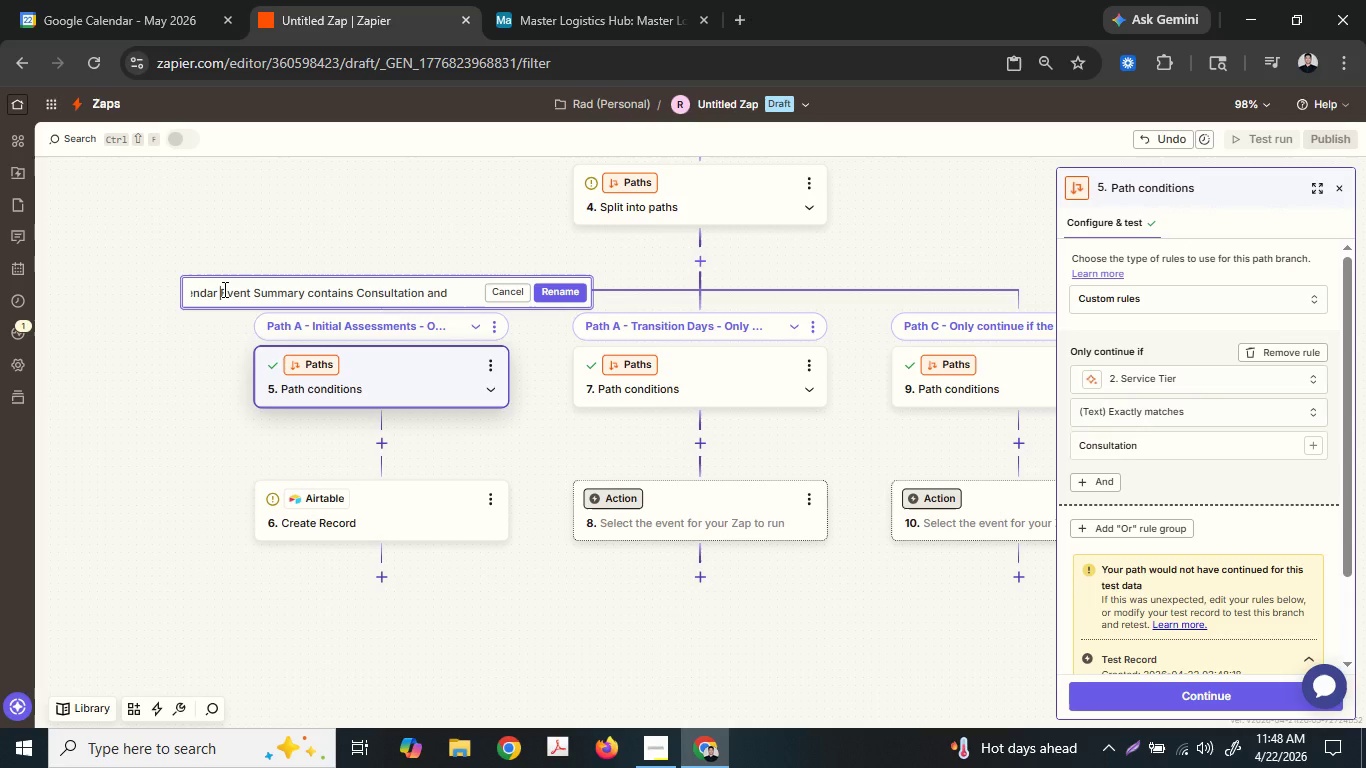 
left_click([223, 289])
 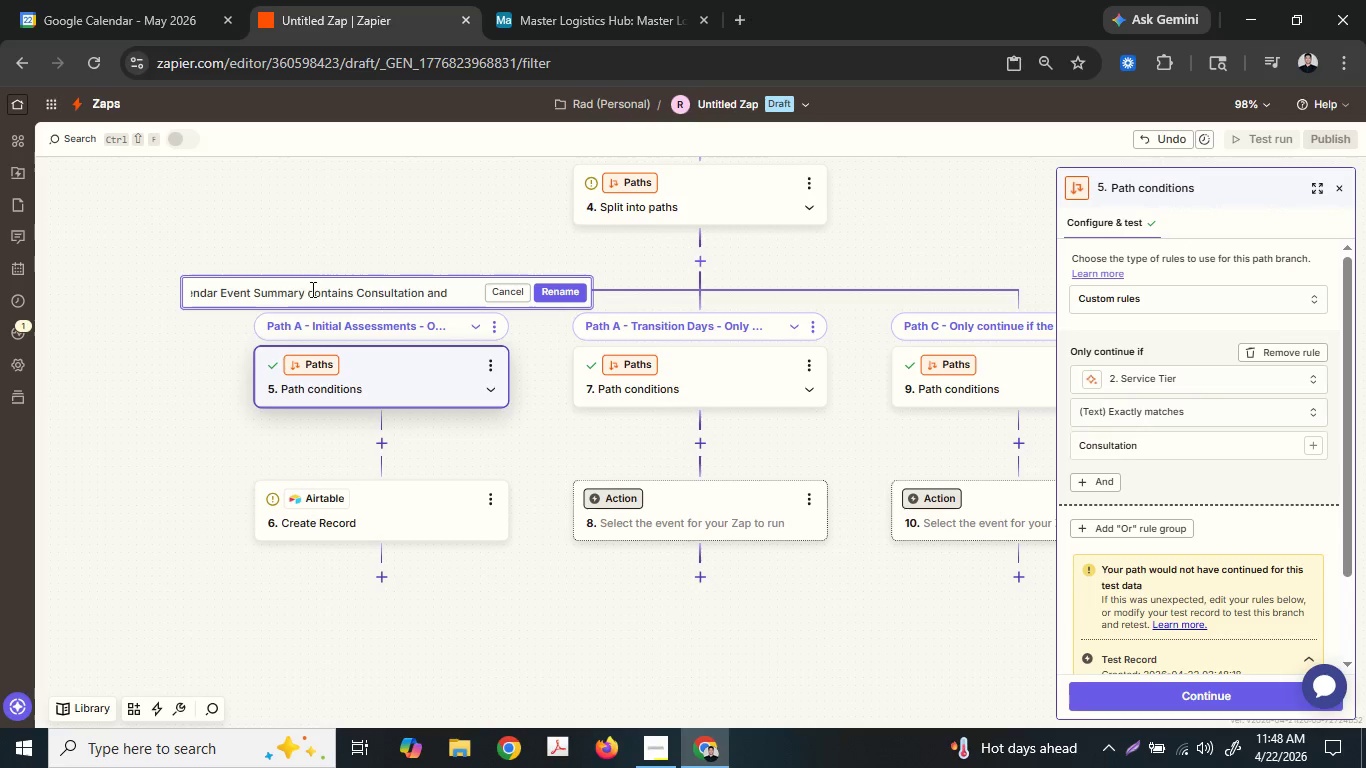 
left_click_drag(start_coordinate=[331, 292], to_coordinate=[398, 293])
 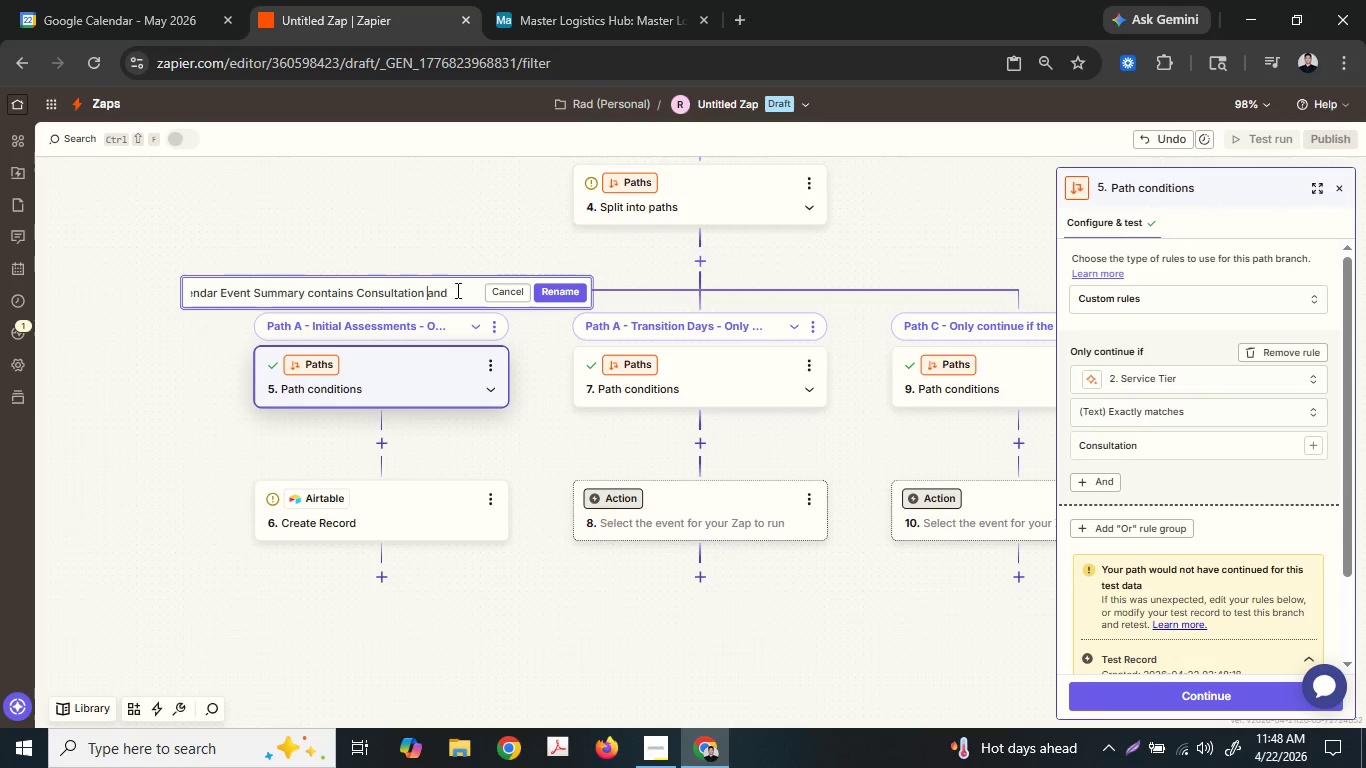 
left_click_drag(start_coordinate=[458, 290], to_coordinate=[292, 301])
 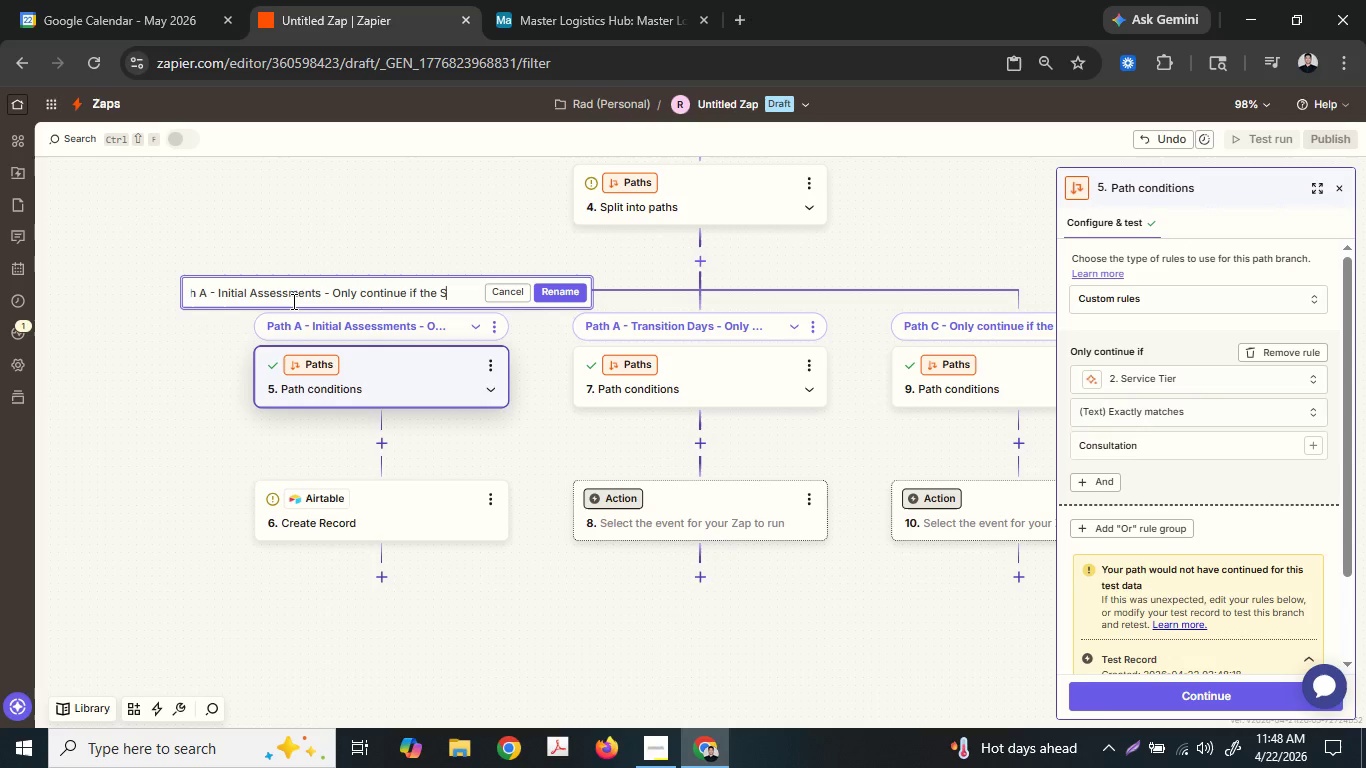 
type(Ser)
 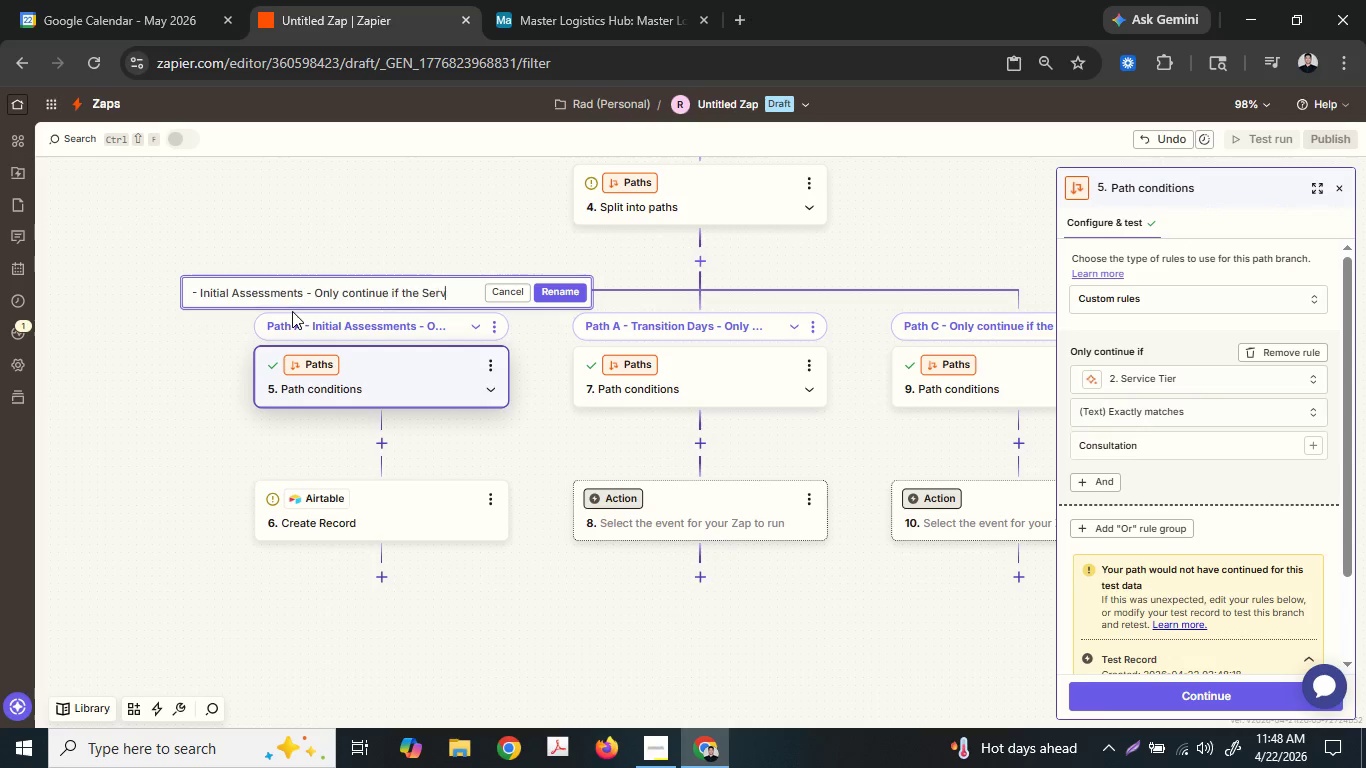 
type(vice Tier si)
key(Backspace)
key(Backspace)
type(is Consul)
 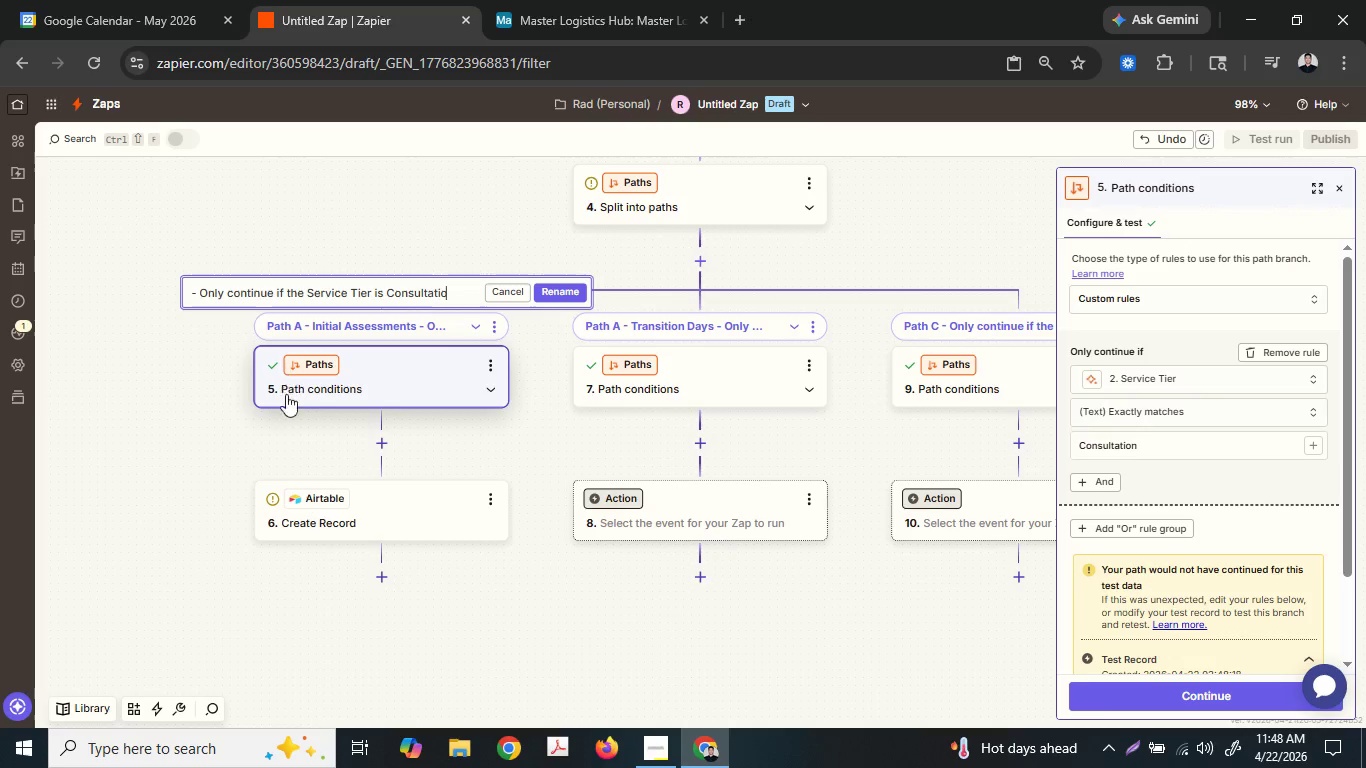 
 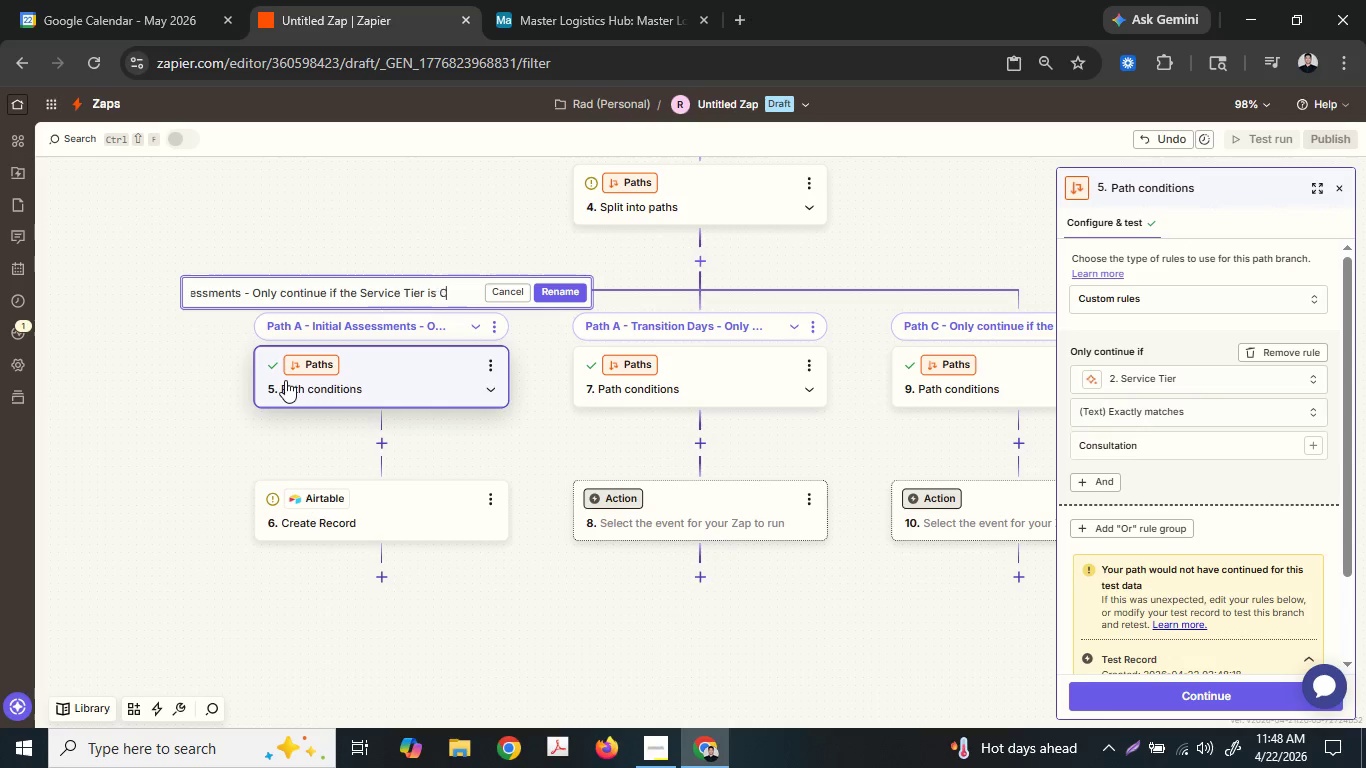 
type(ttion)
 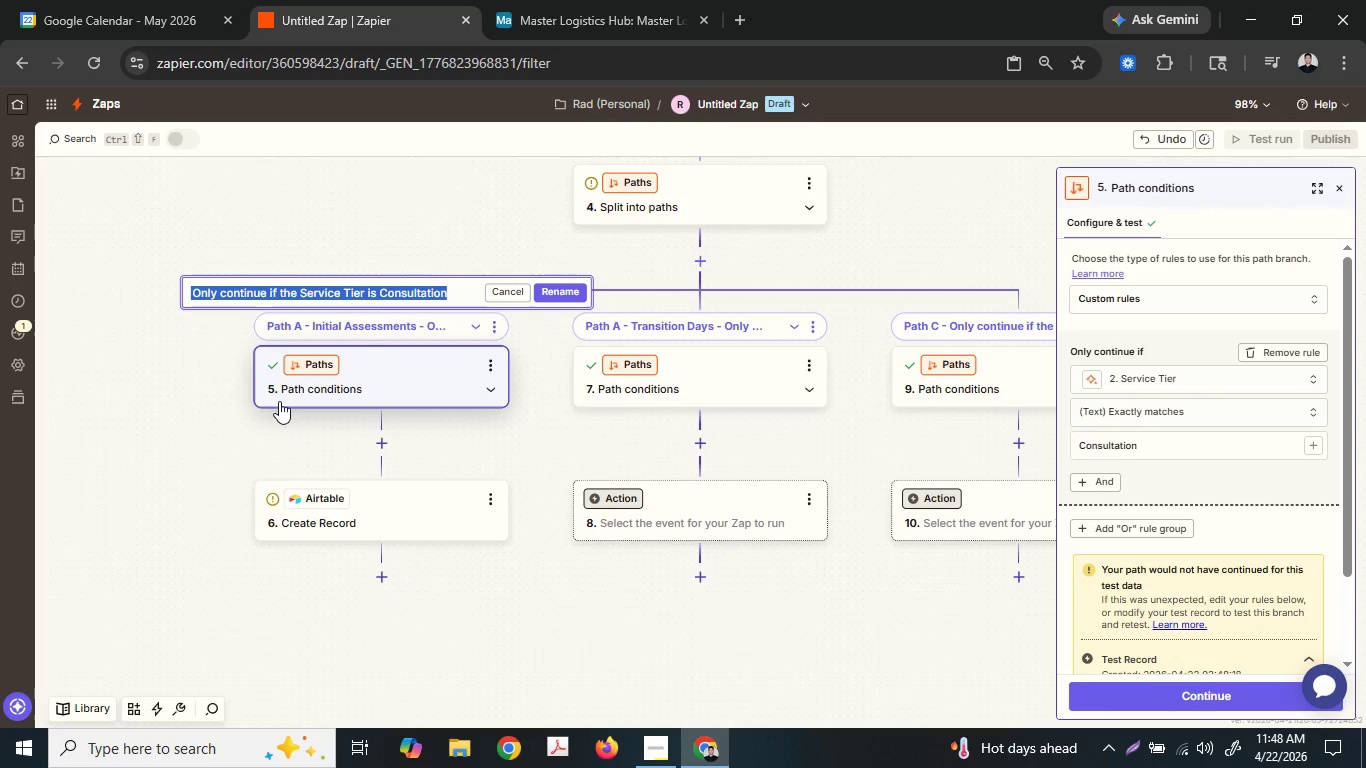 
hold_key(key=A, duration=0.8)
 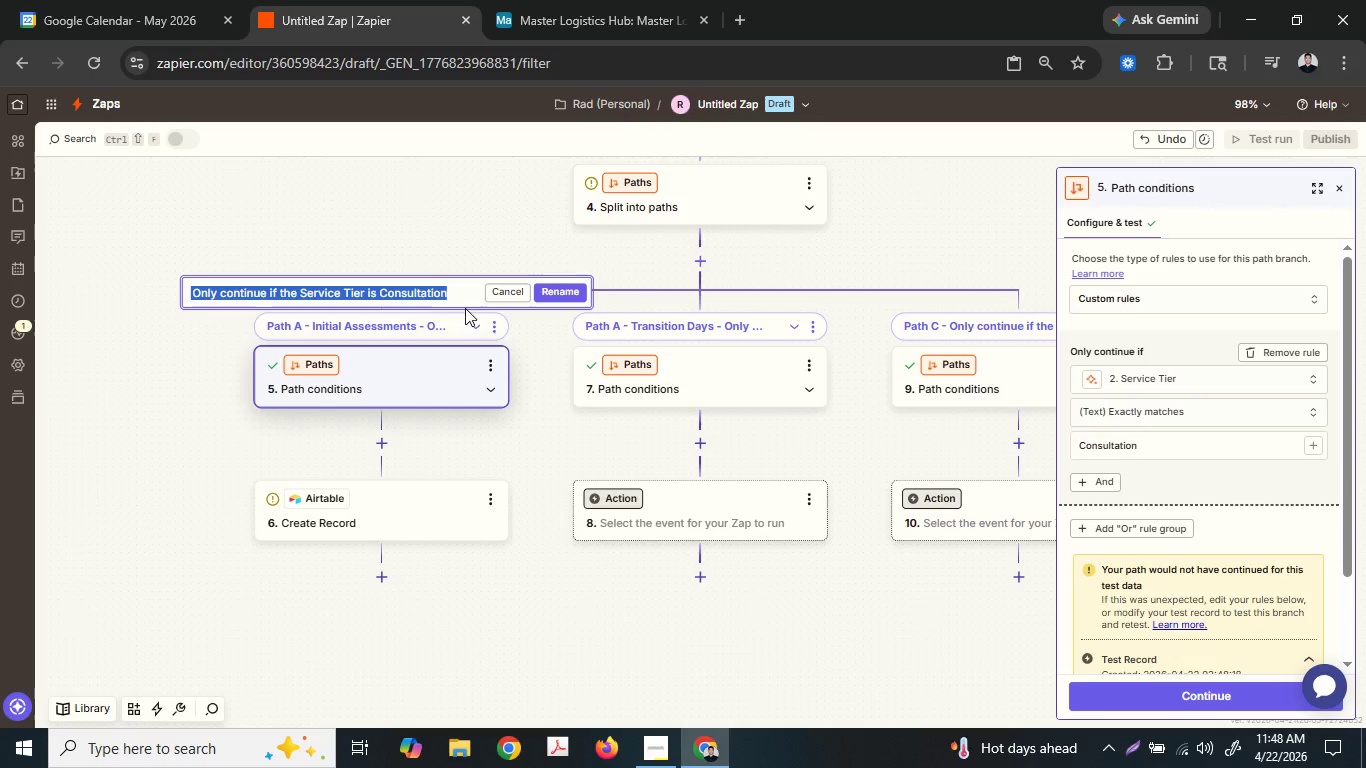 
key(Control+C)
 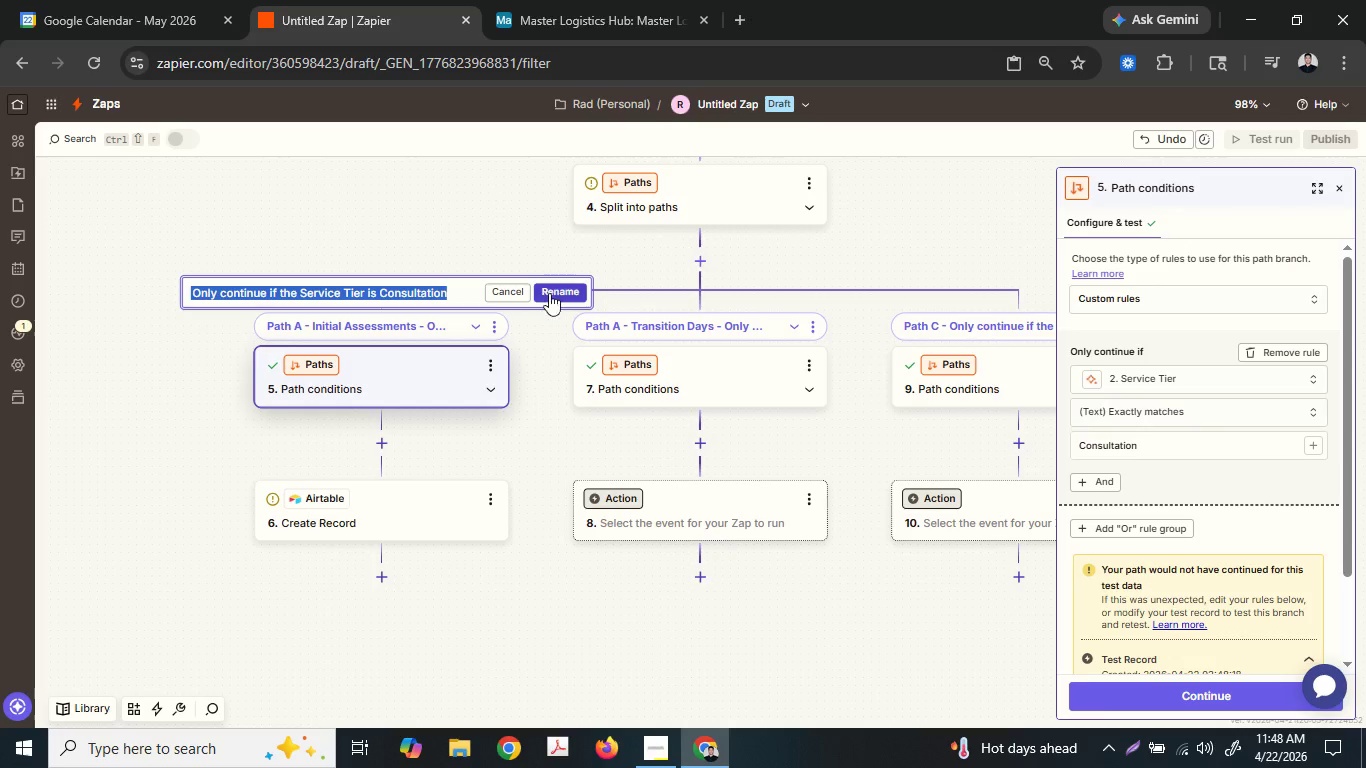 
left_click([550, 292])
 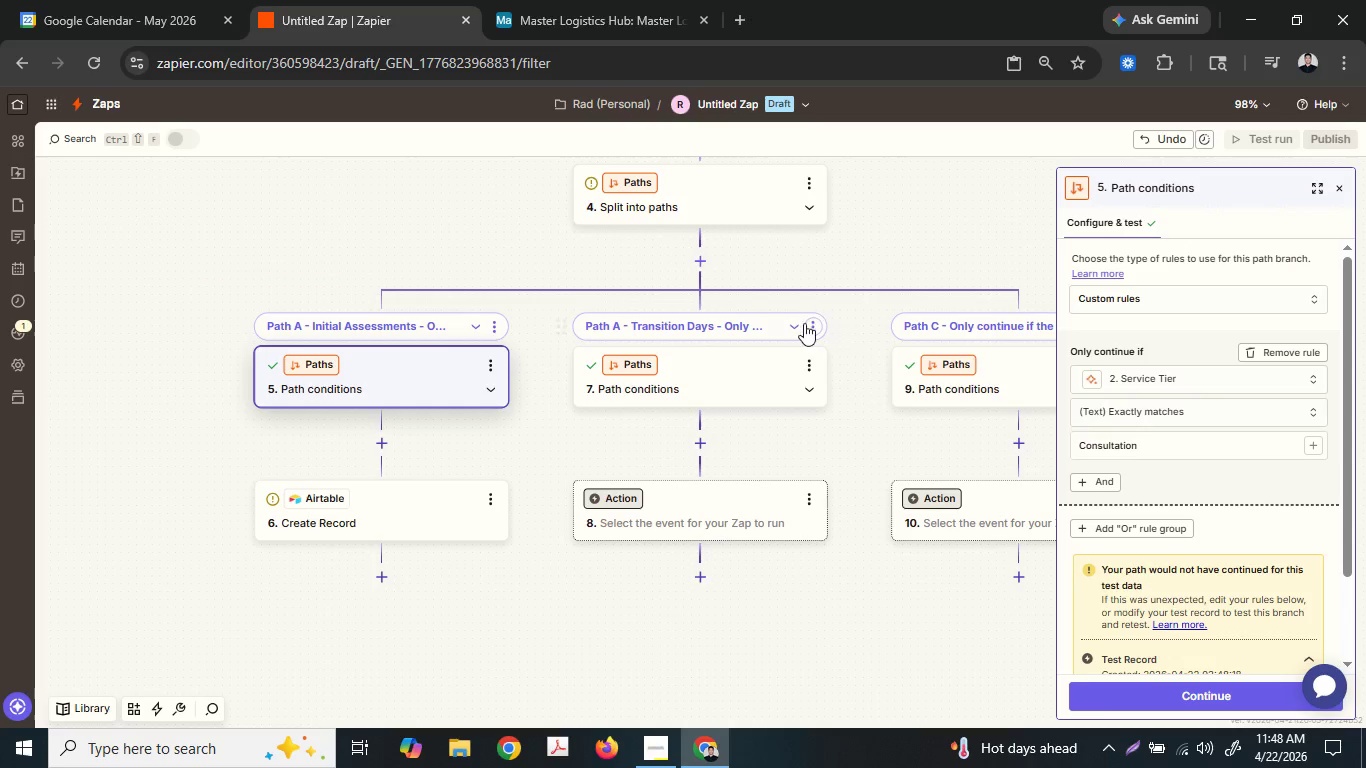 
left_click([810, 322])
 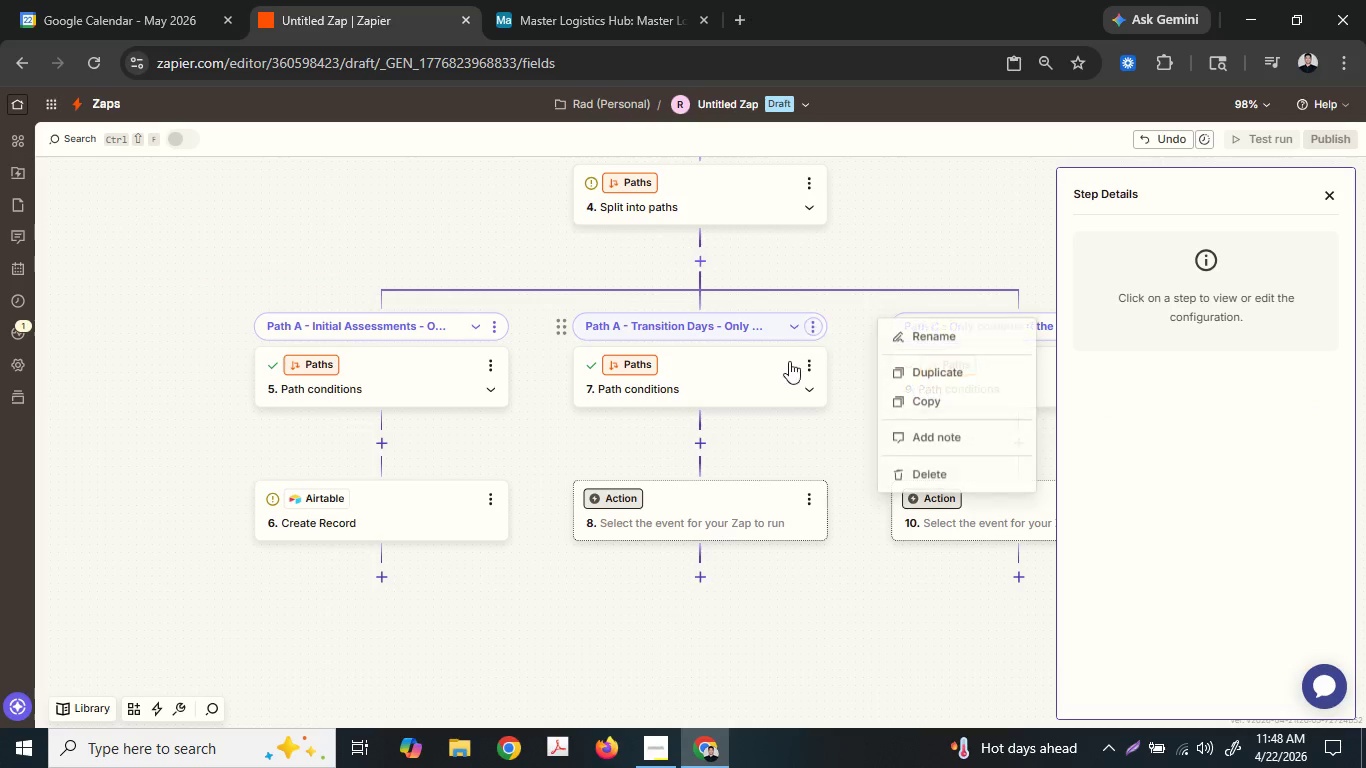 
left_click([764, 379])
 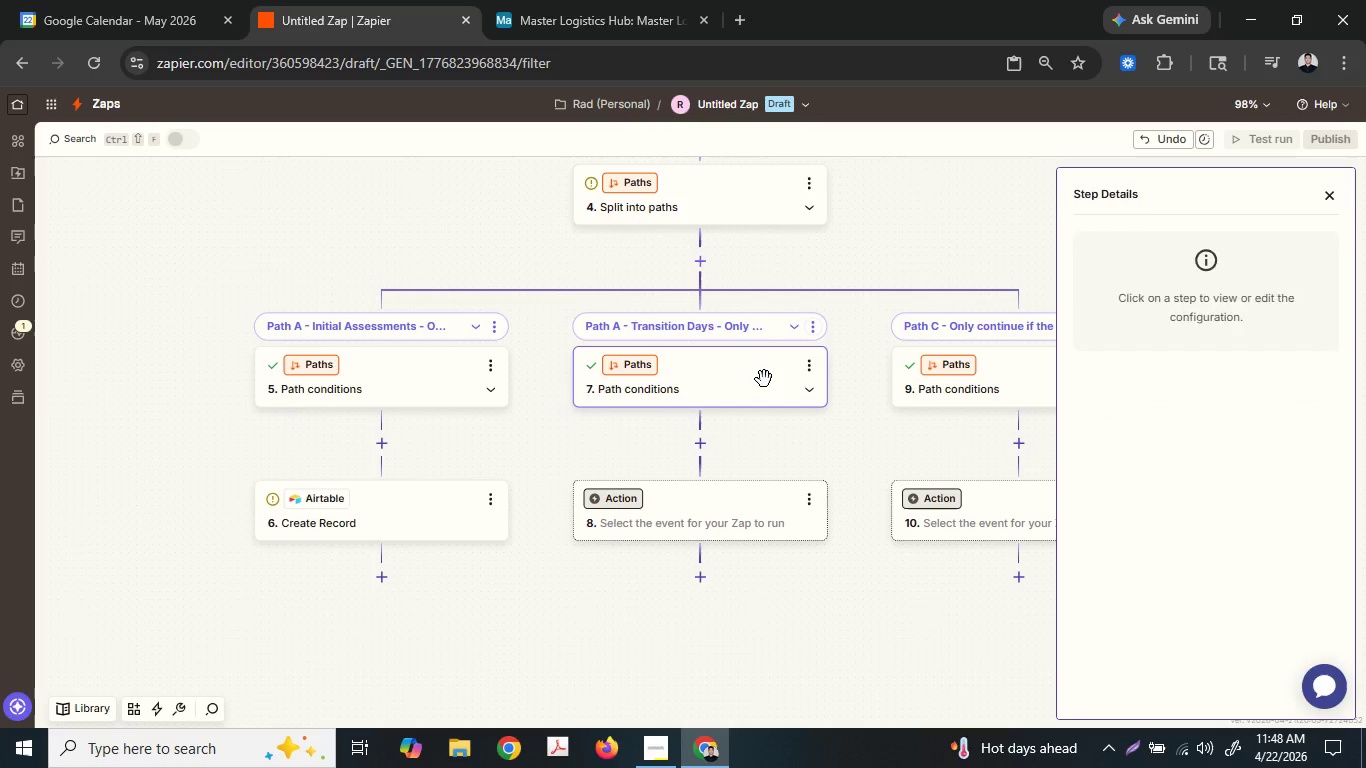 
left_click([764, 379])
 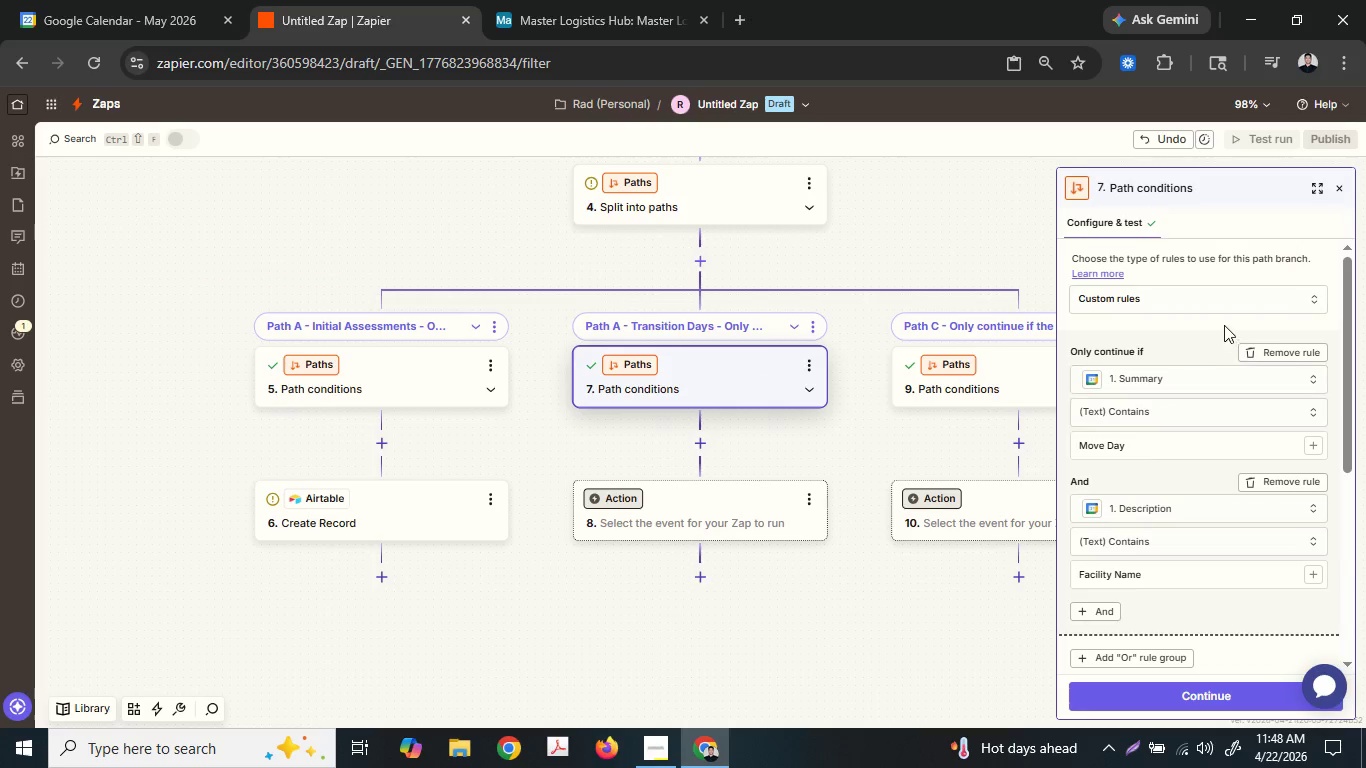 
left_click([1223, 373])
 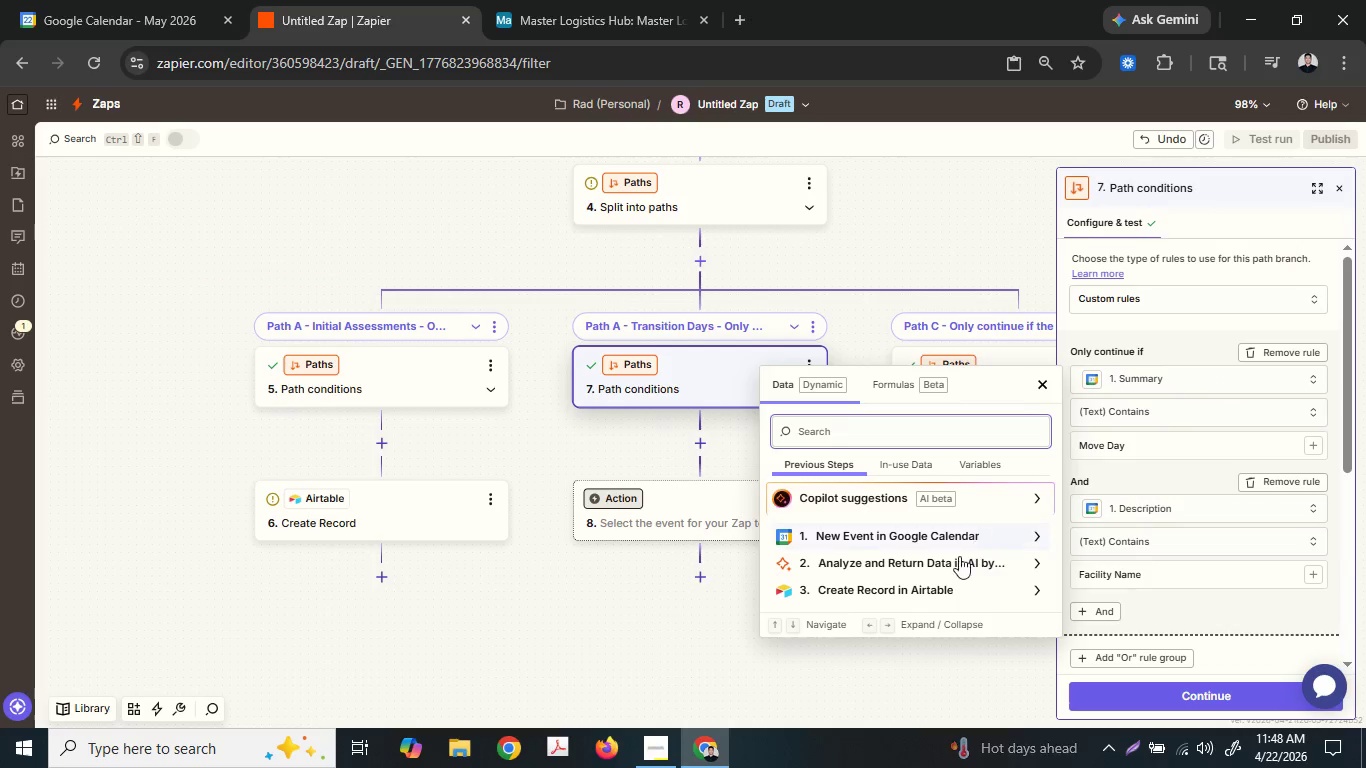 
left_click([957, 558])
 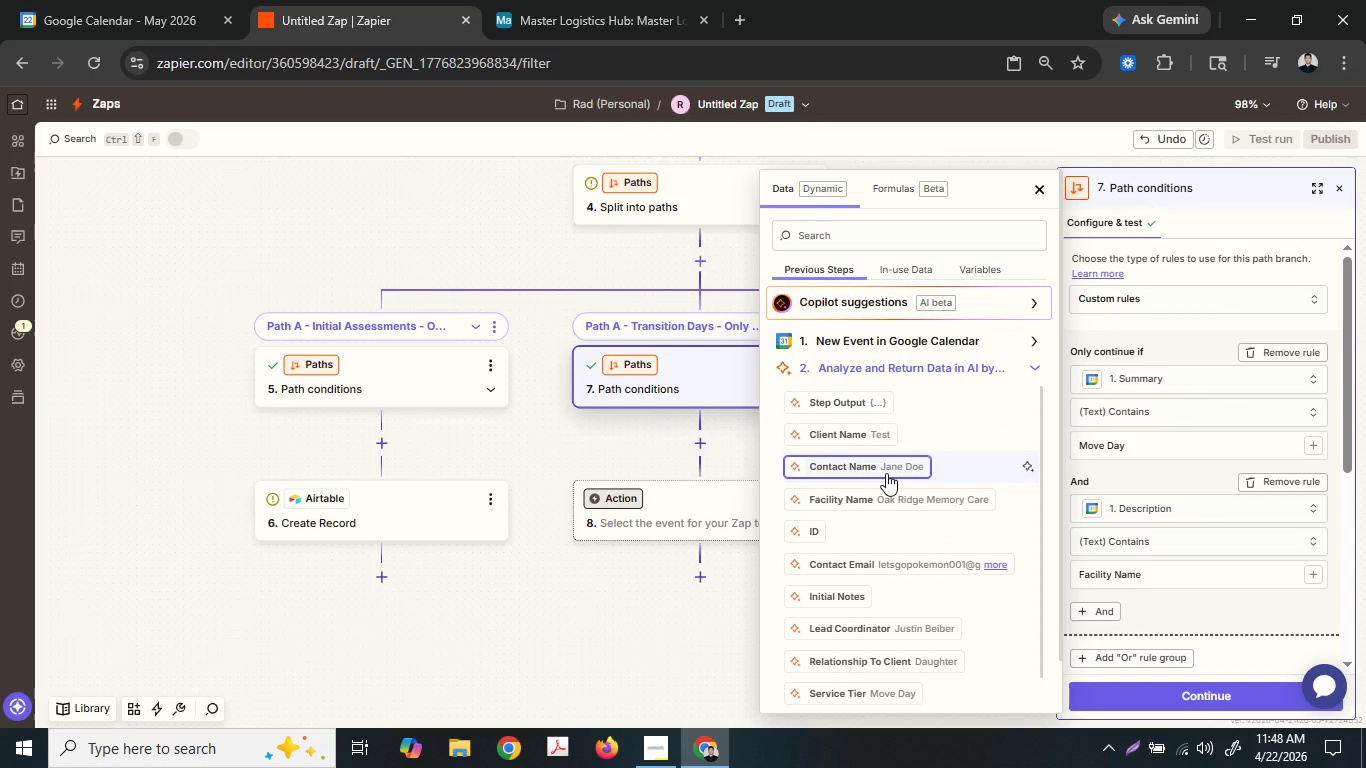 
scroll: coordinate [886, 473], scroll_direction: down, amount: 1.0
 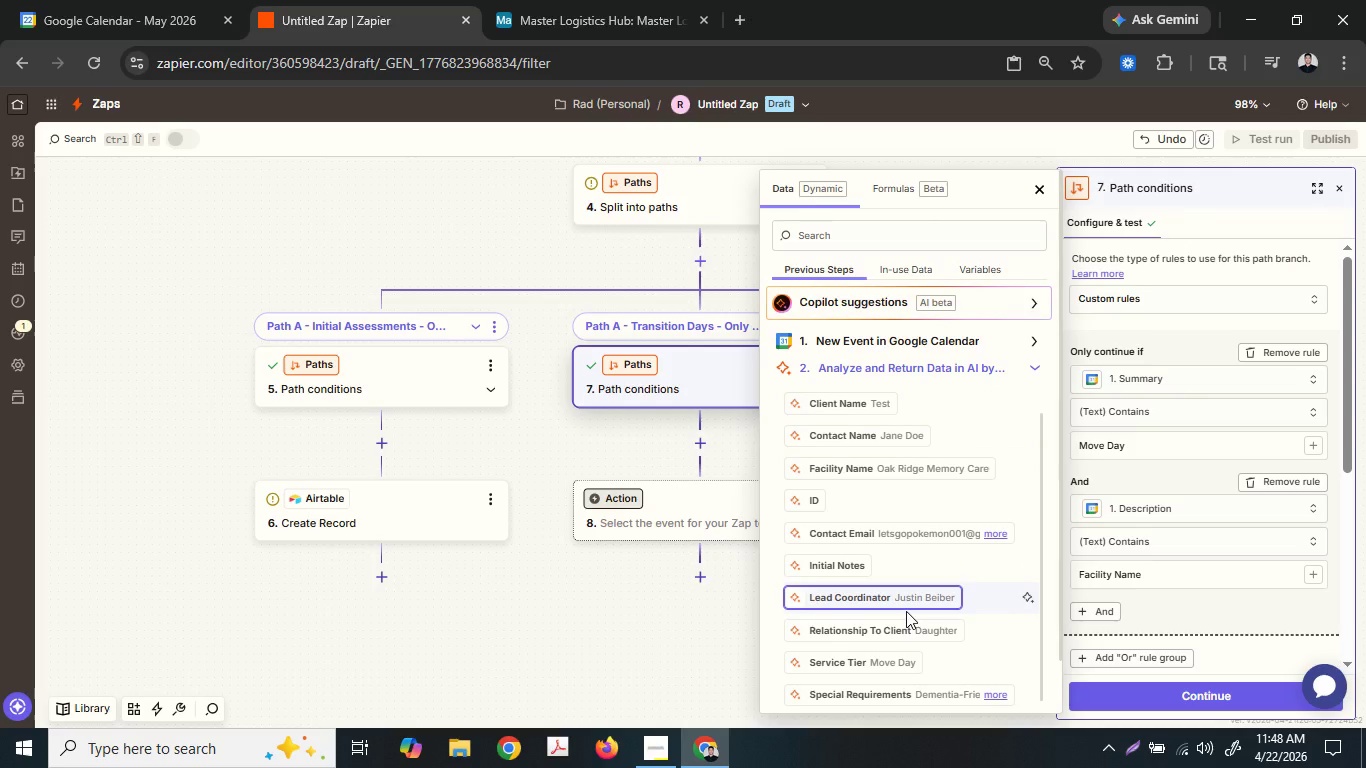 
left_click([887, 654])
 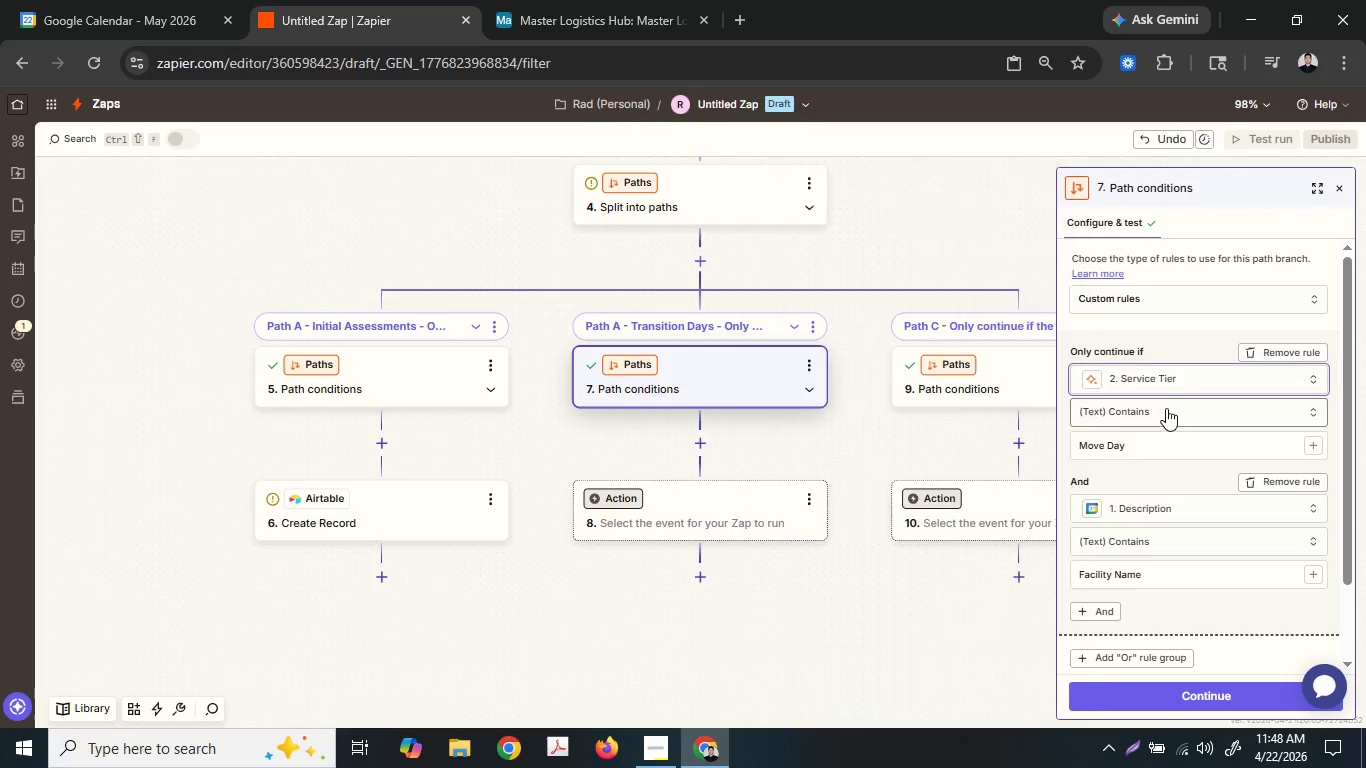 
scroll: coordinate [906, 611], scroll_direction: down, amount: 1.0
 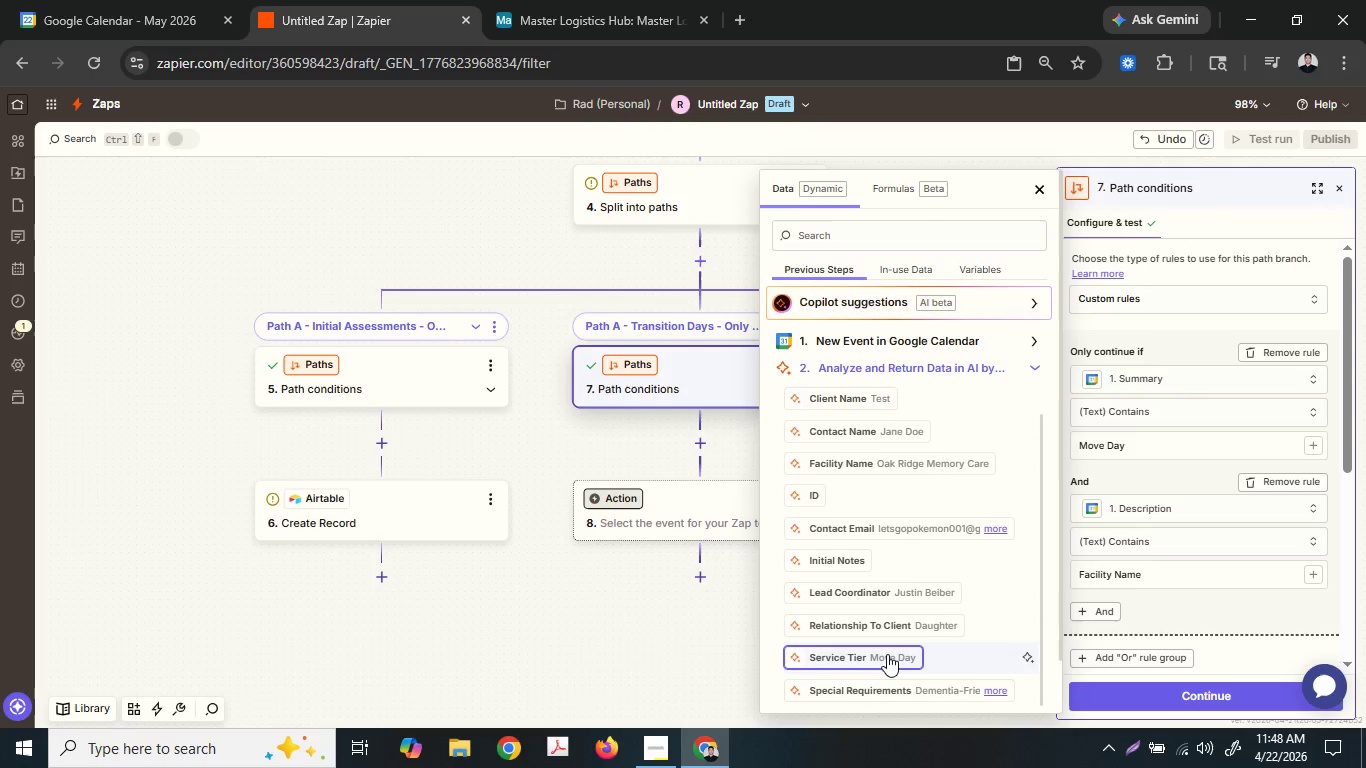 
left_click([1169, 409])
 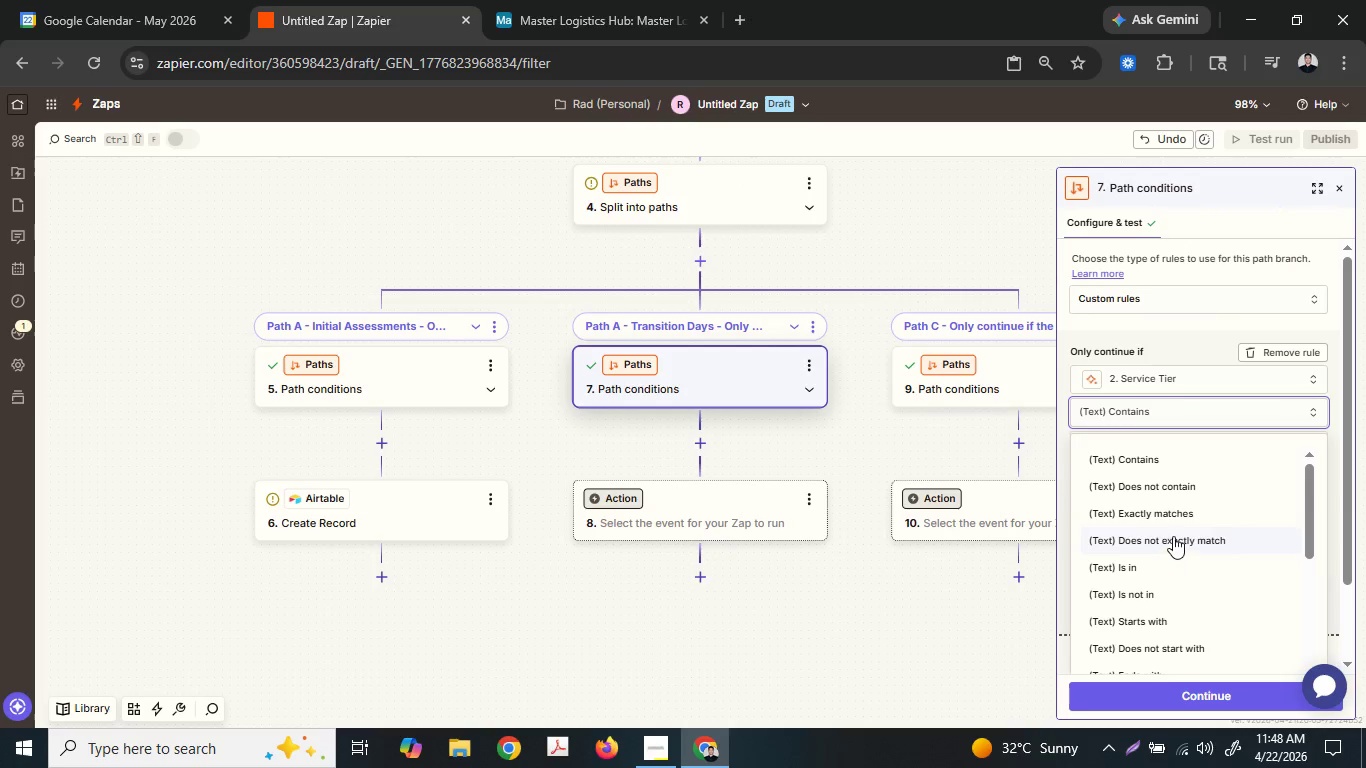 
left_click([1186, 504])
 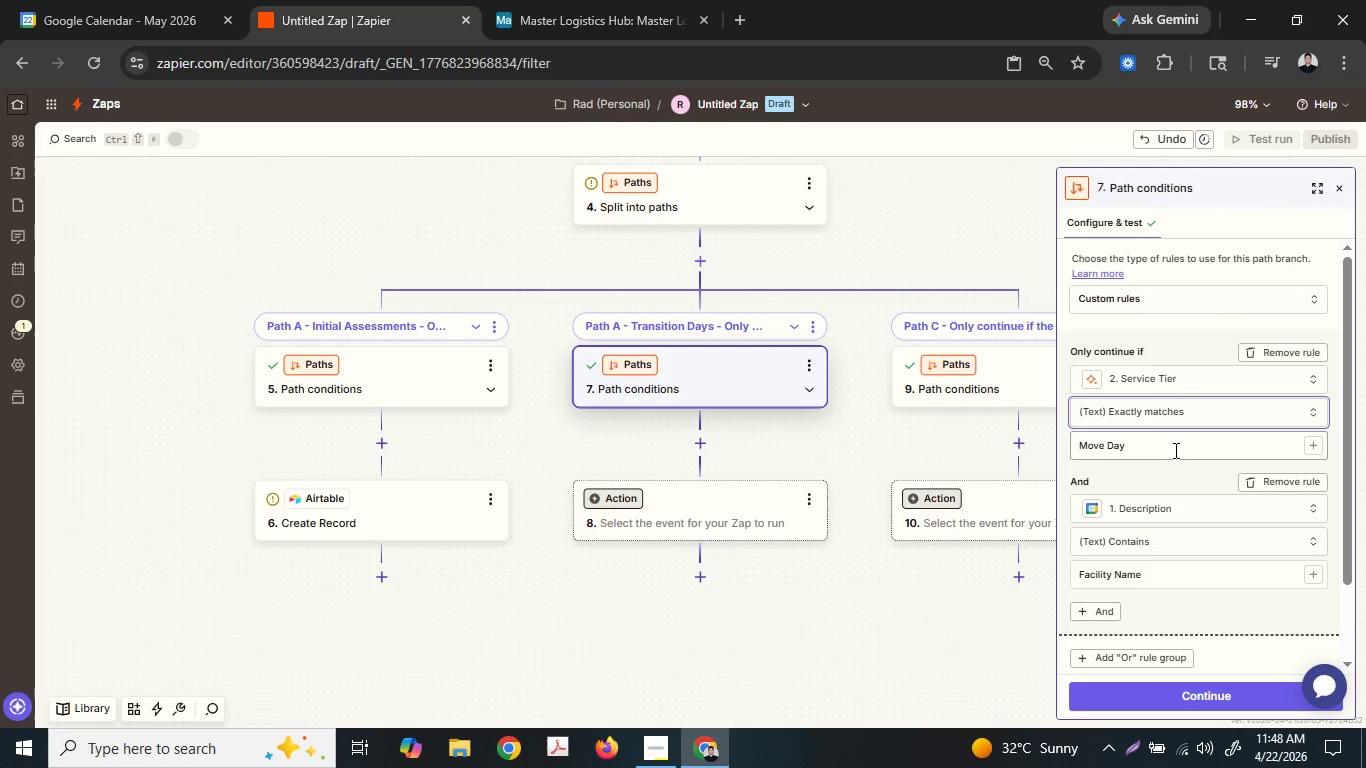 
left_click([1174, 450])
 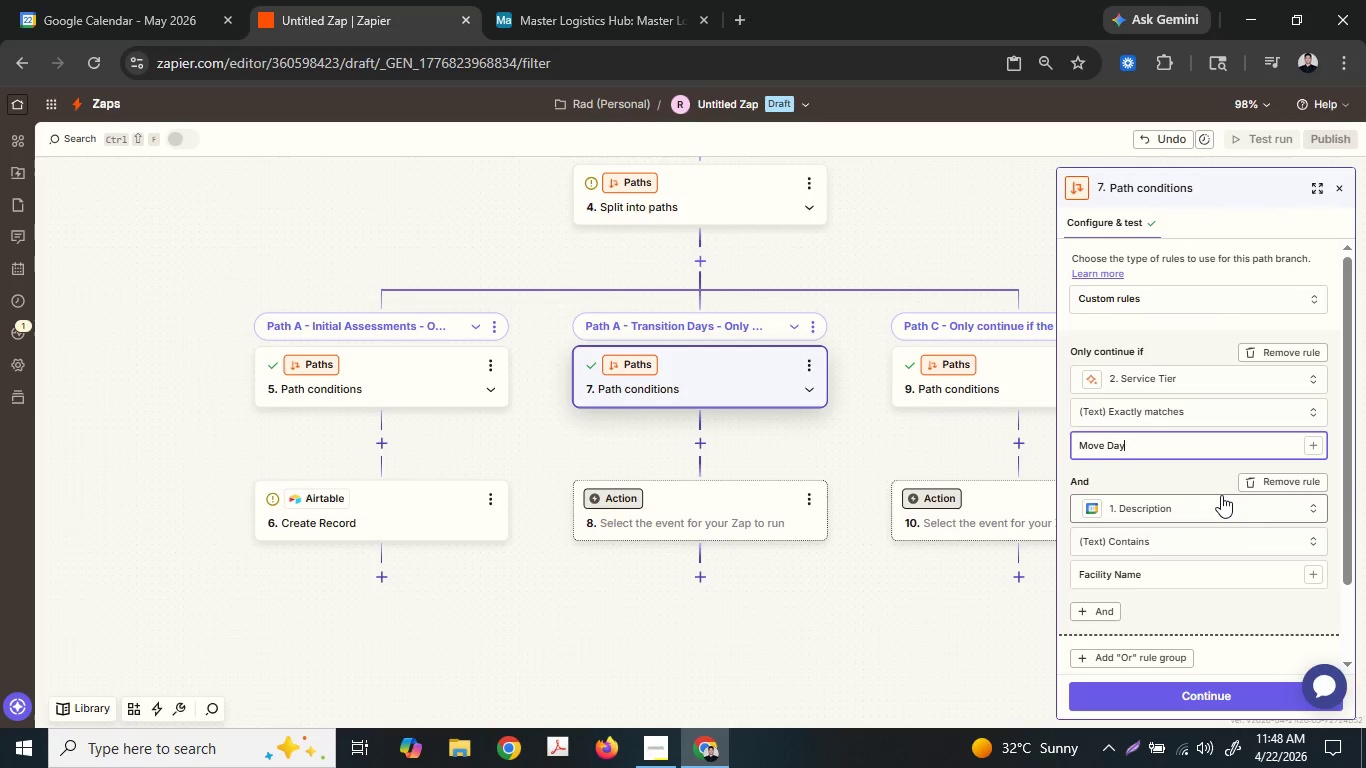 
left_click([1222, 509])
 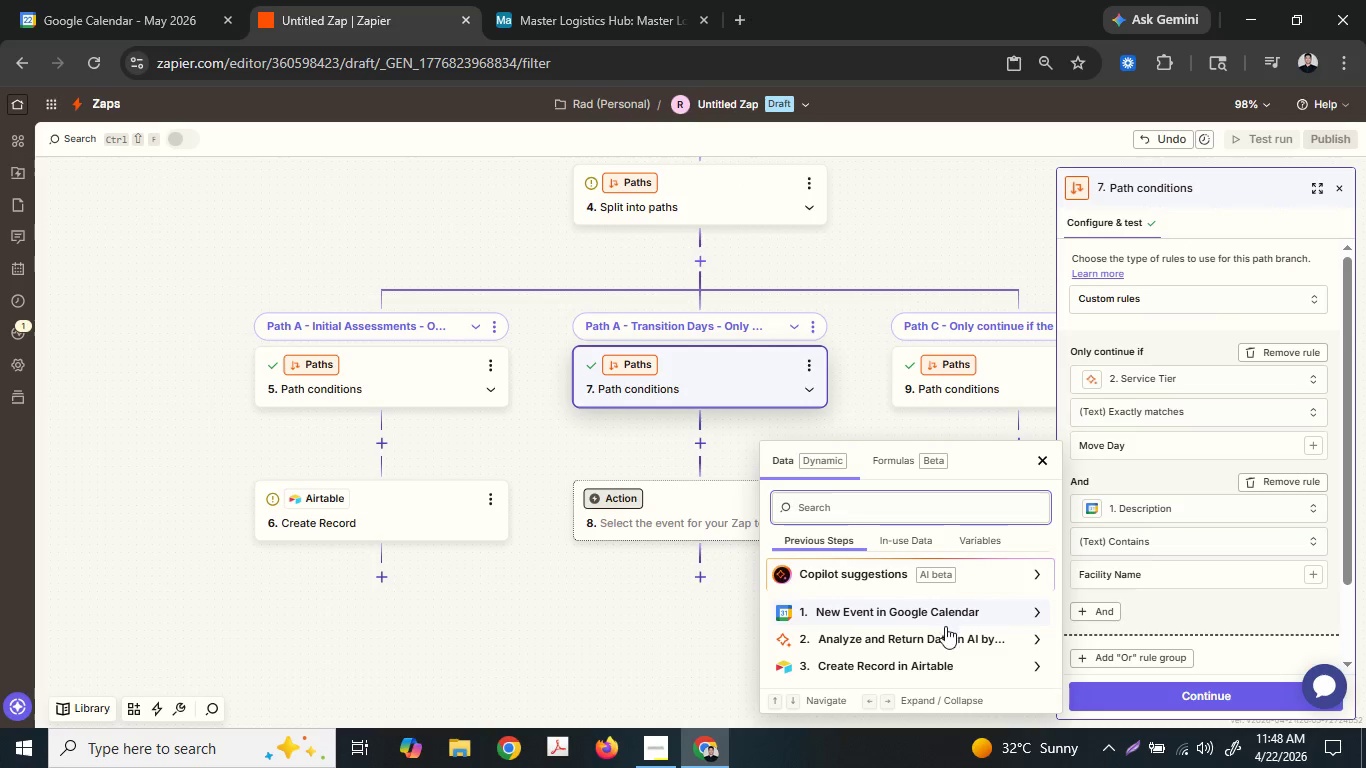 
left_click([932, 646])
 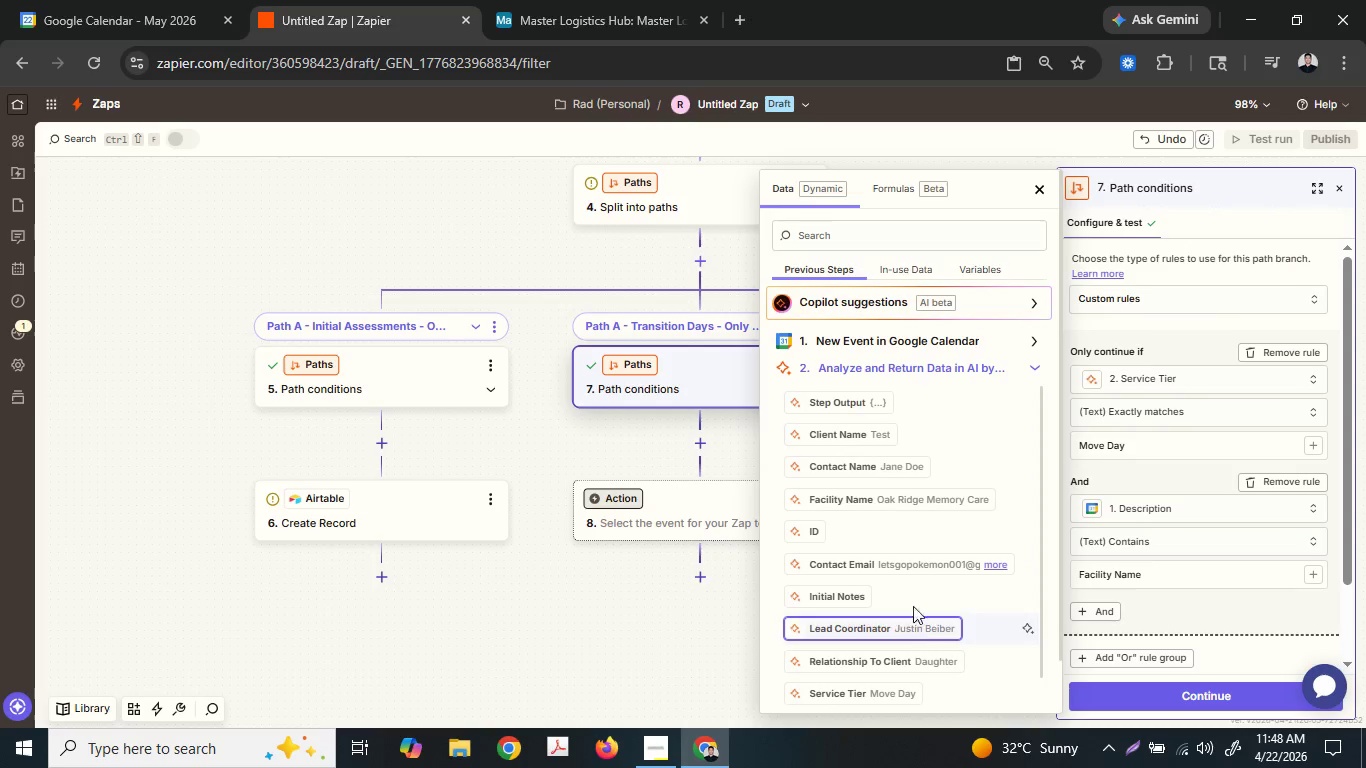 
scroll: coordinate [911, 604], scroll_direction: down, amount: 3.0
 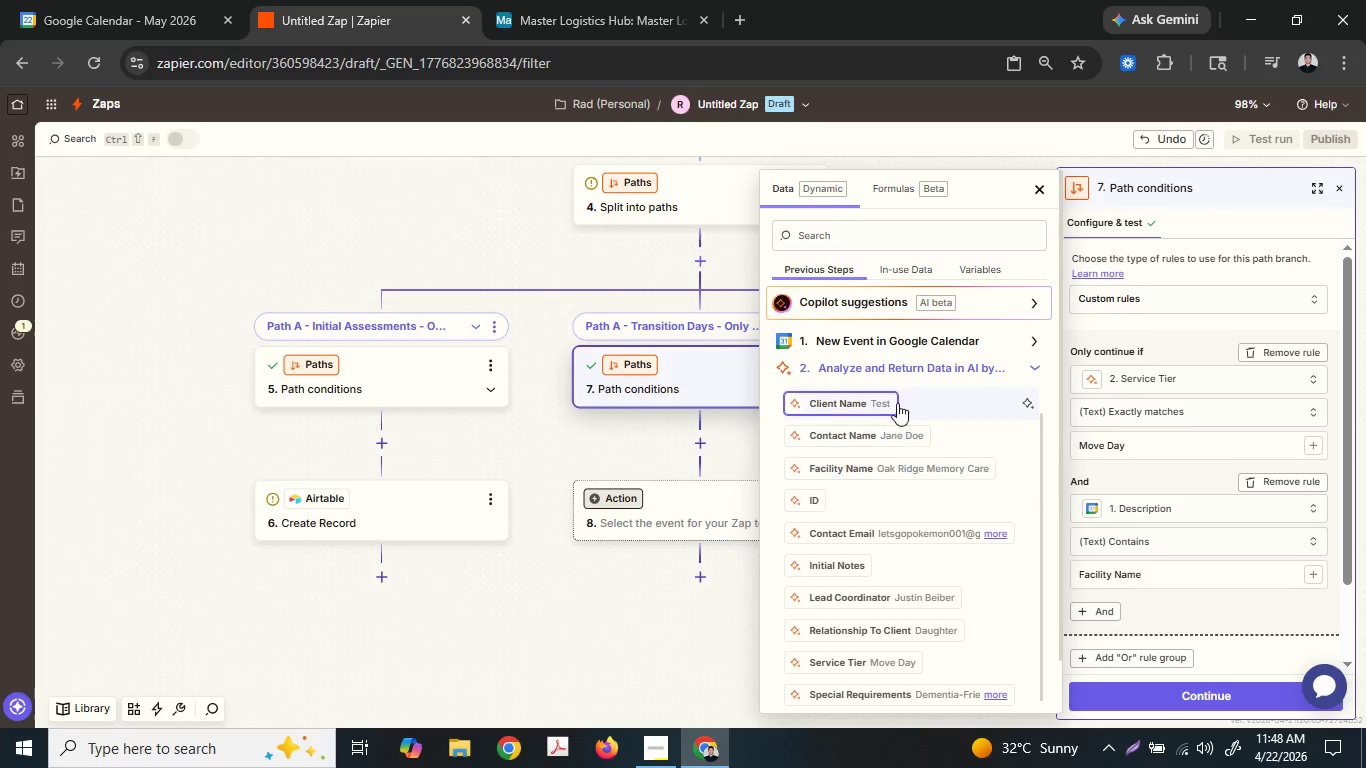 
left_click([889, 462])
 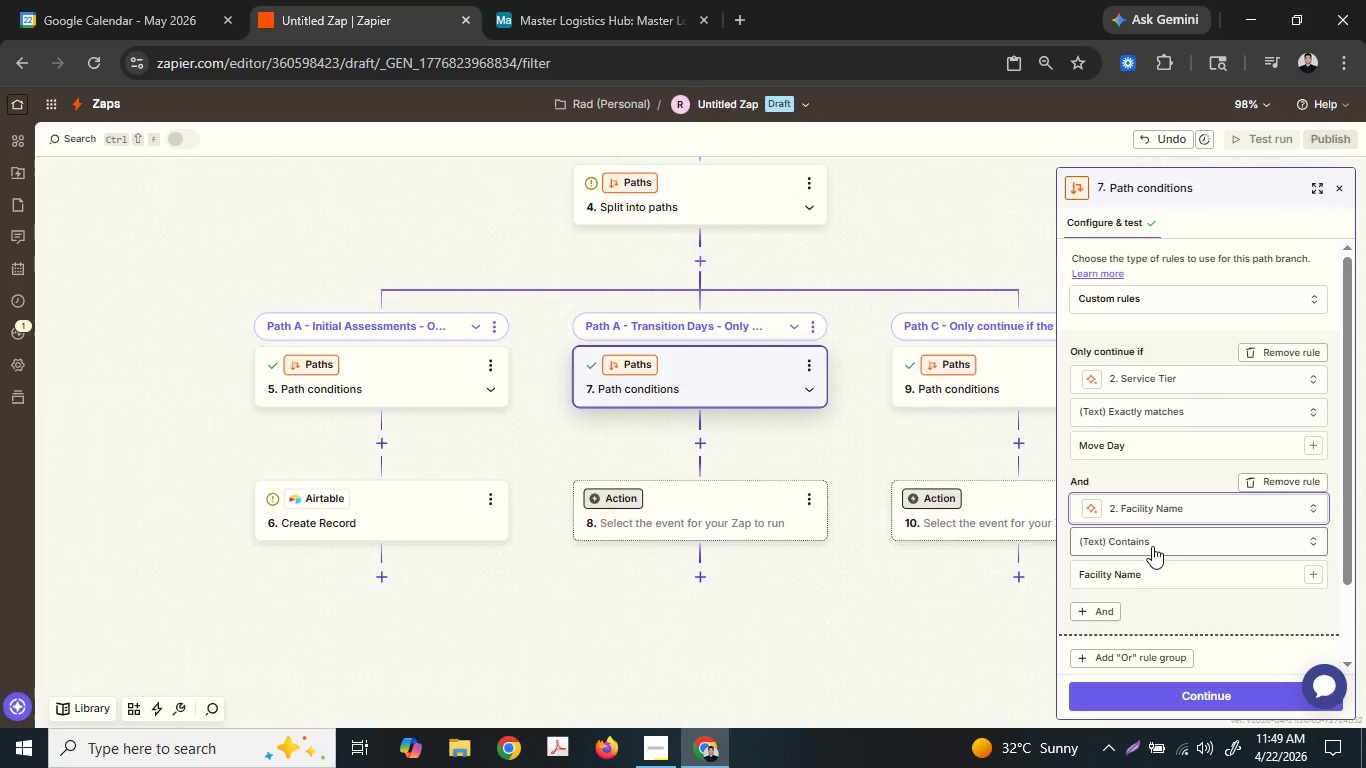 
left_click([1152, 546])
 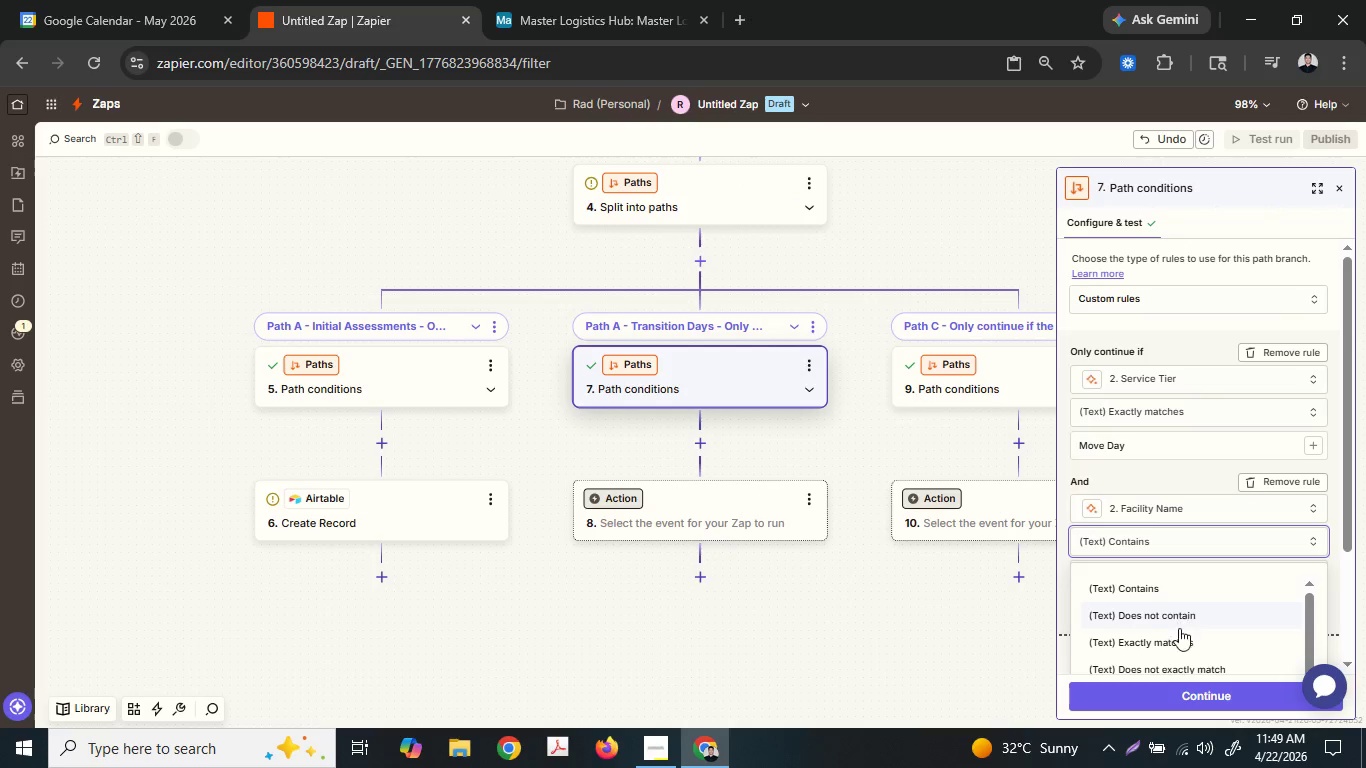 
scroll: coordinate [1170, 614], scroll_direction: down, amount: 19.0
 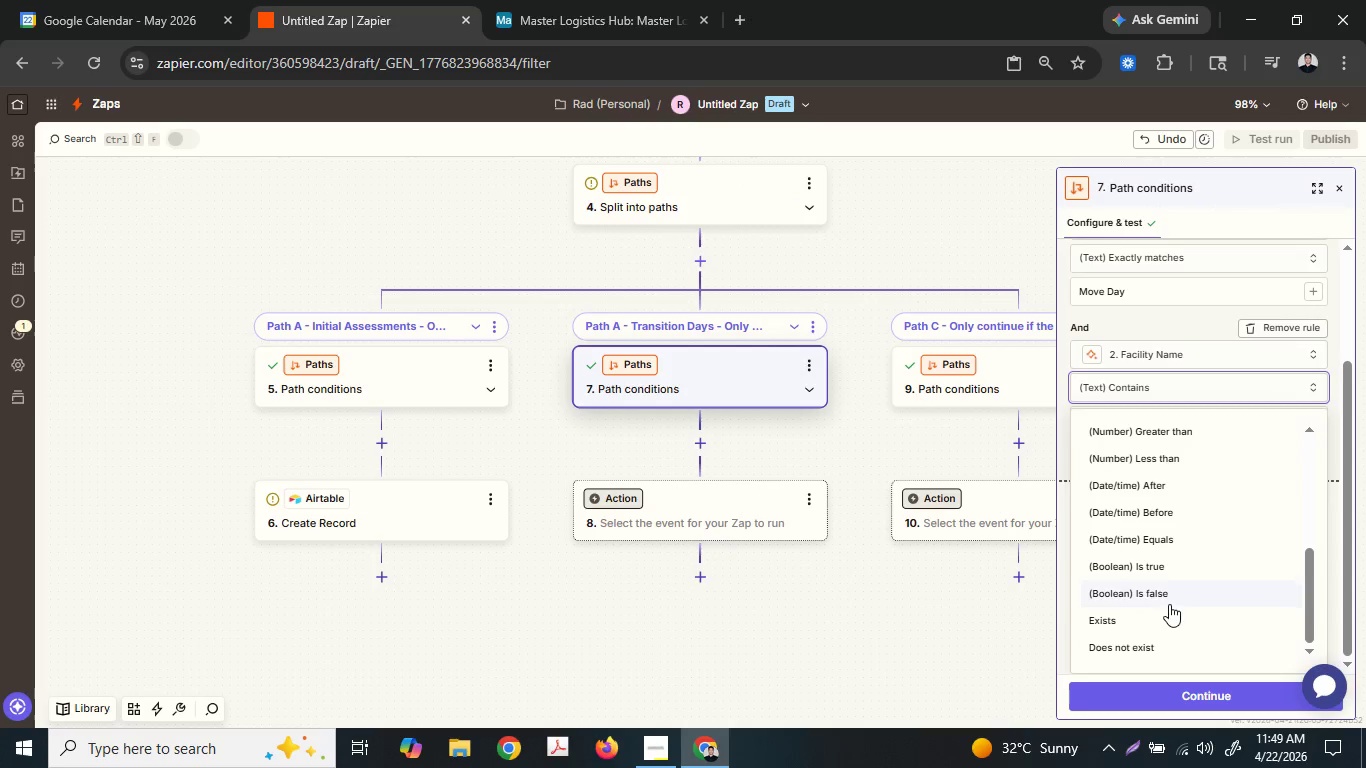 
left_click([1165, 611])
 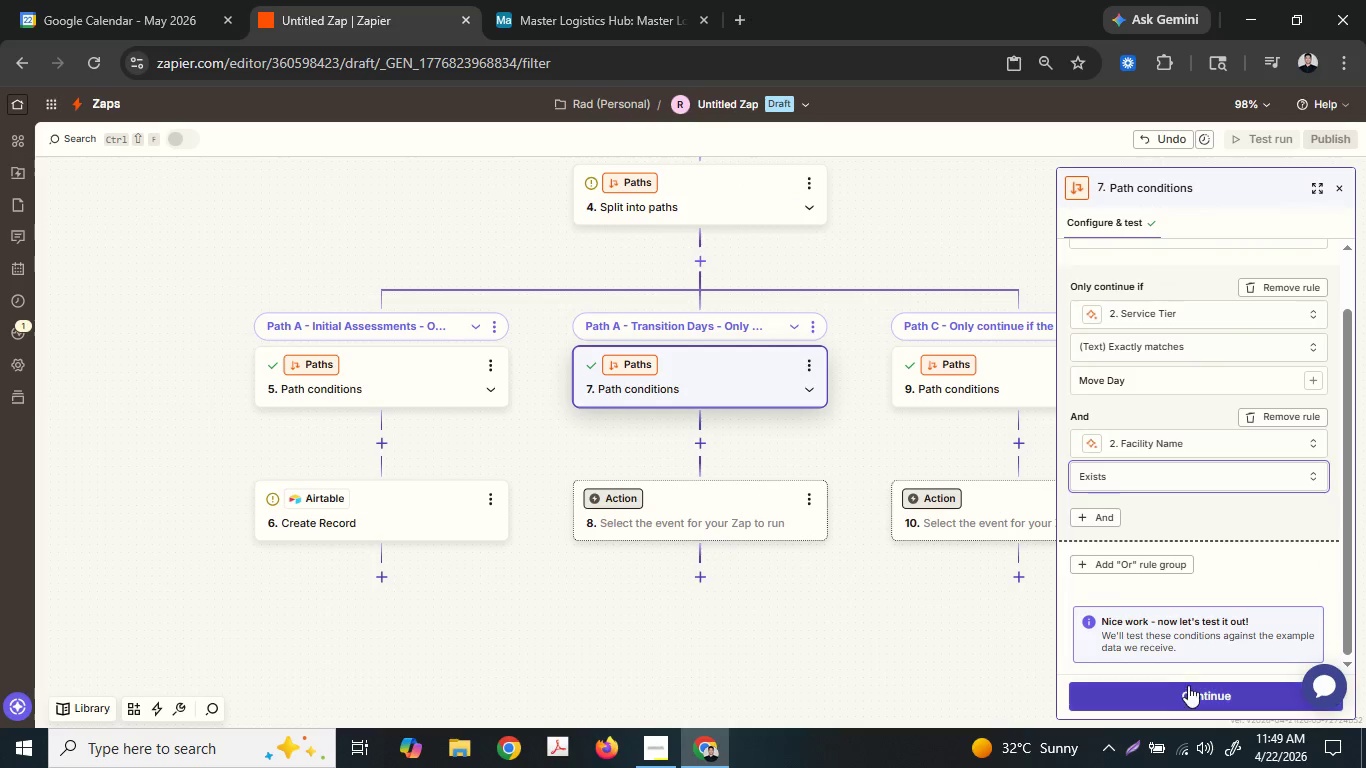 
left_click([1195, 701])
 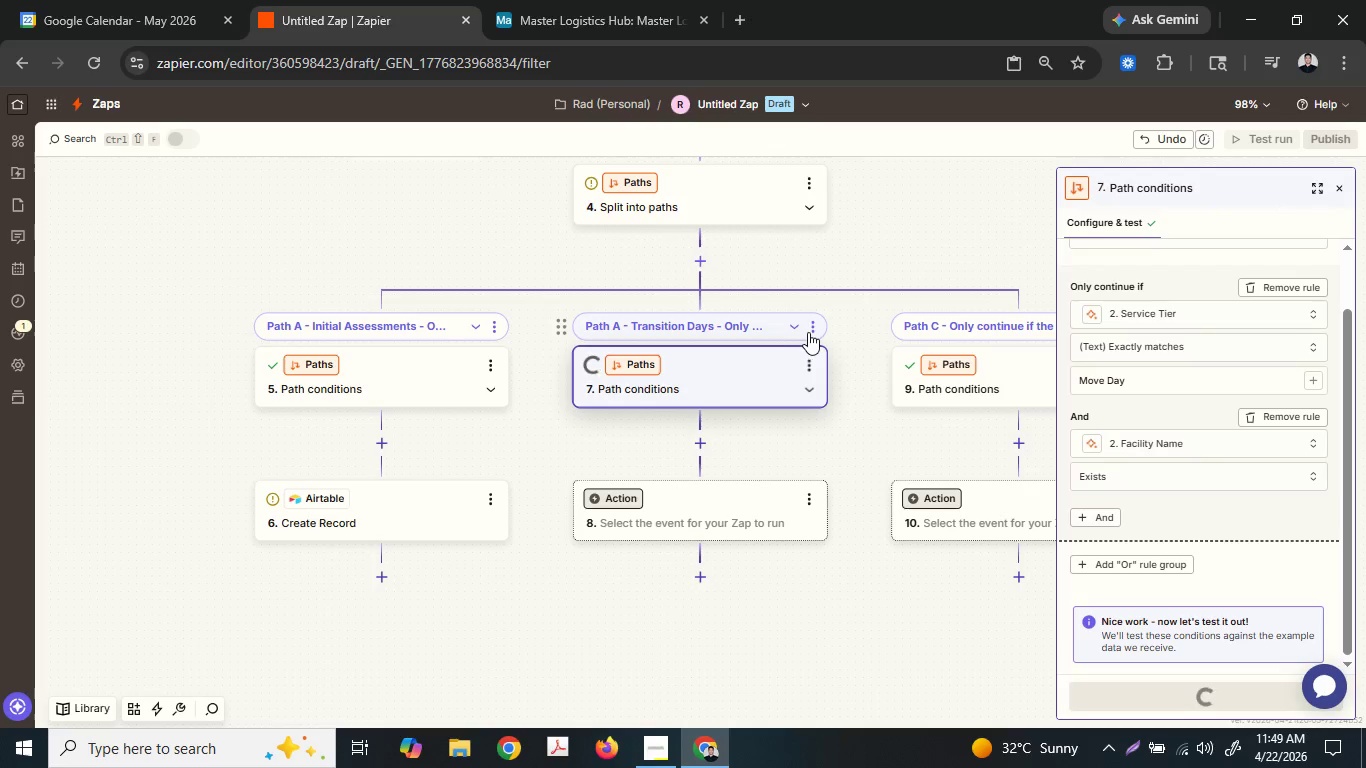 
left_click([808, 332])
 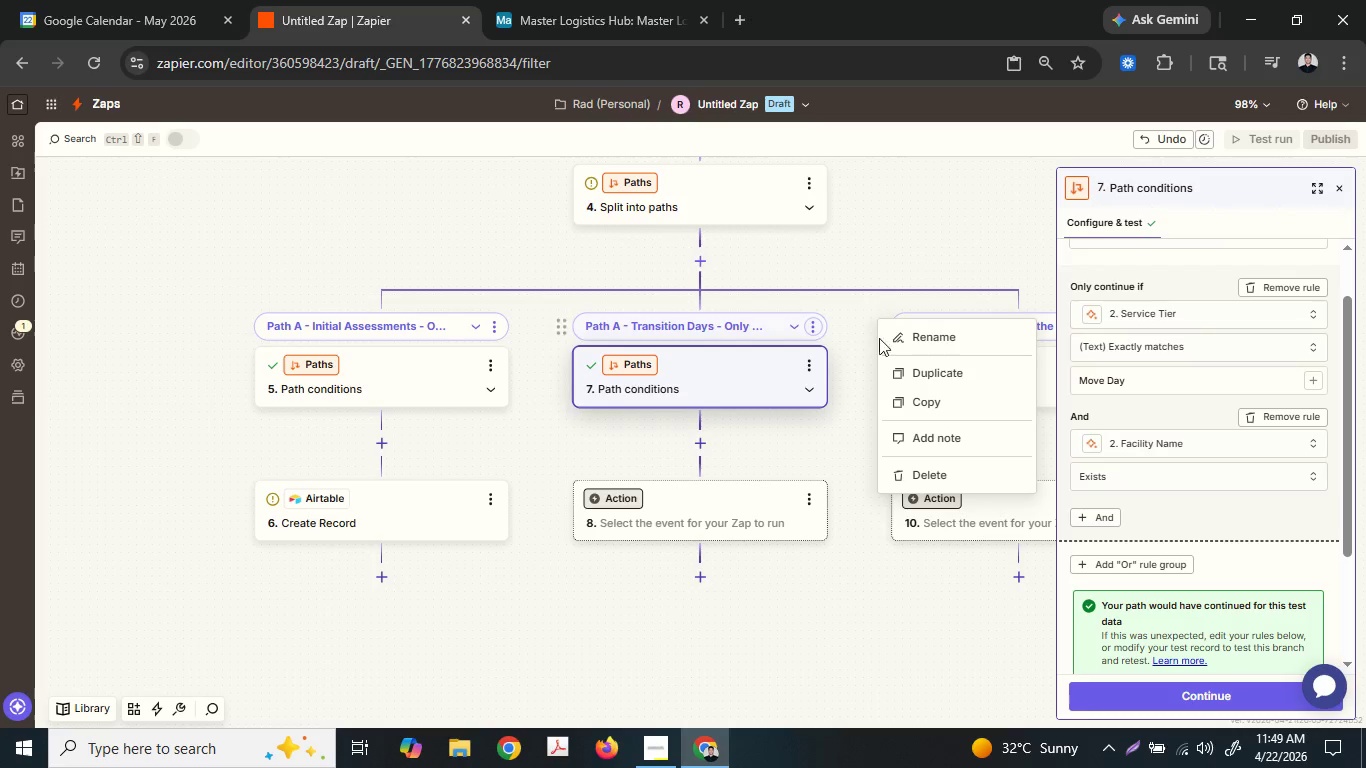 
left_click([905, 337])
 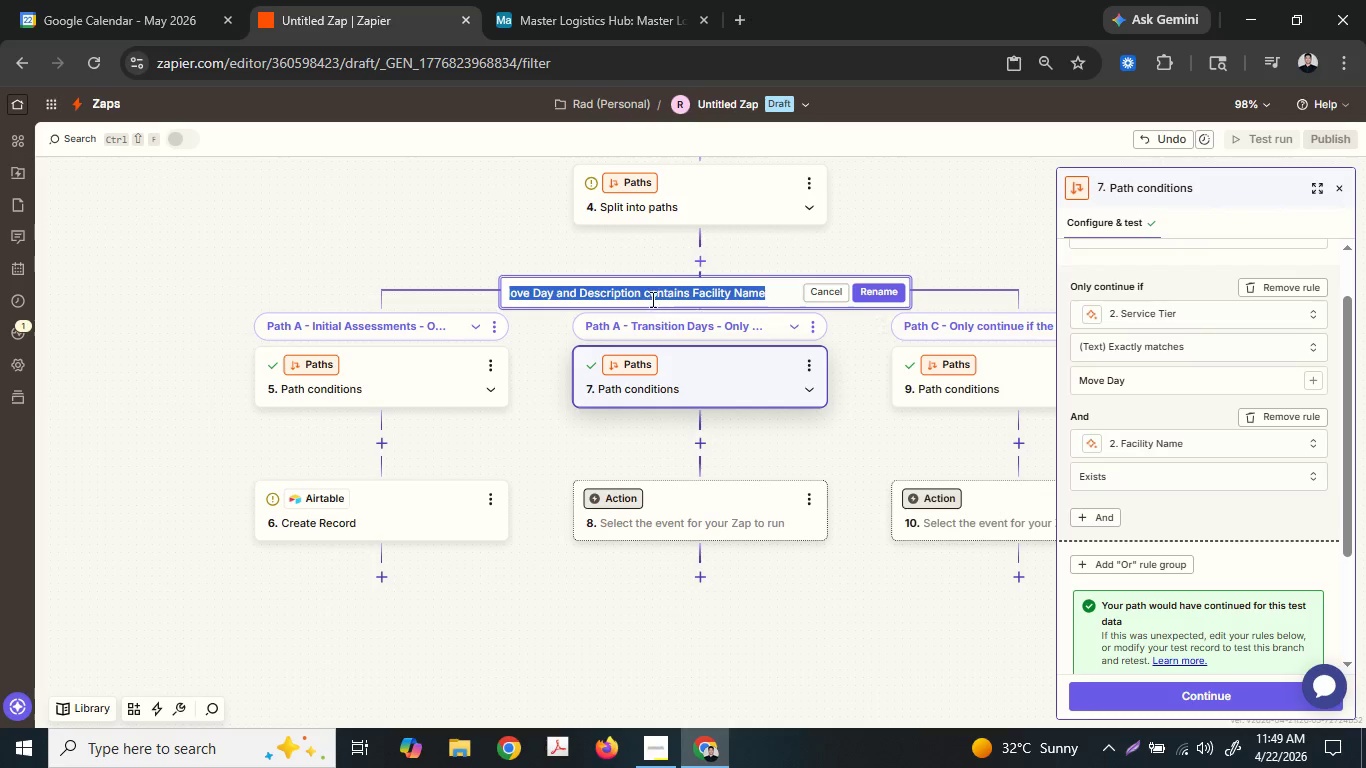 
left_click([648, 294])
 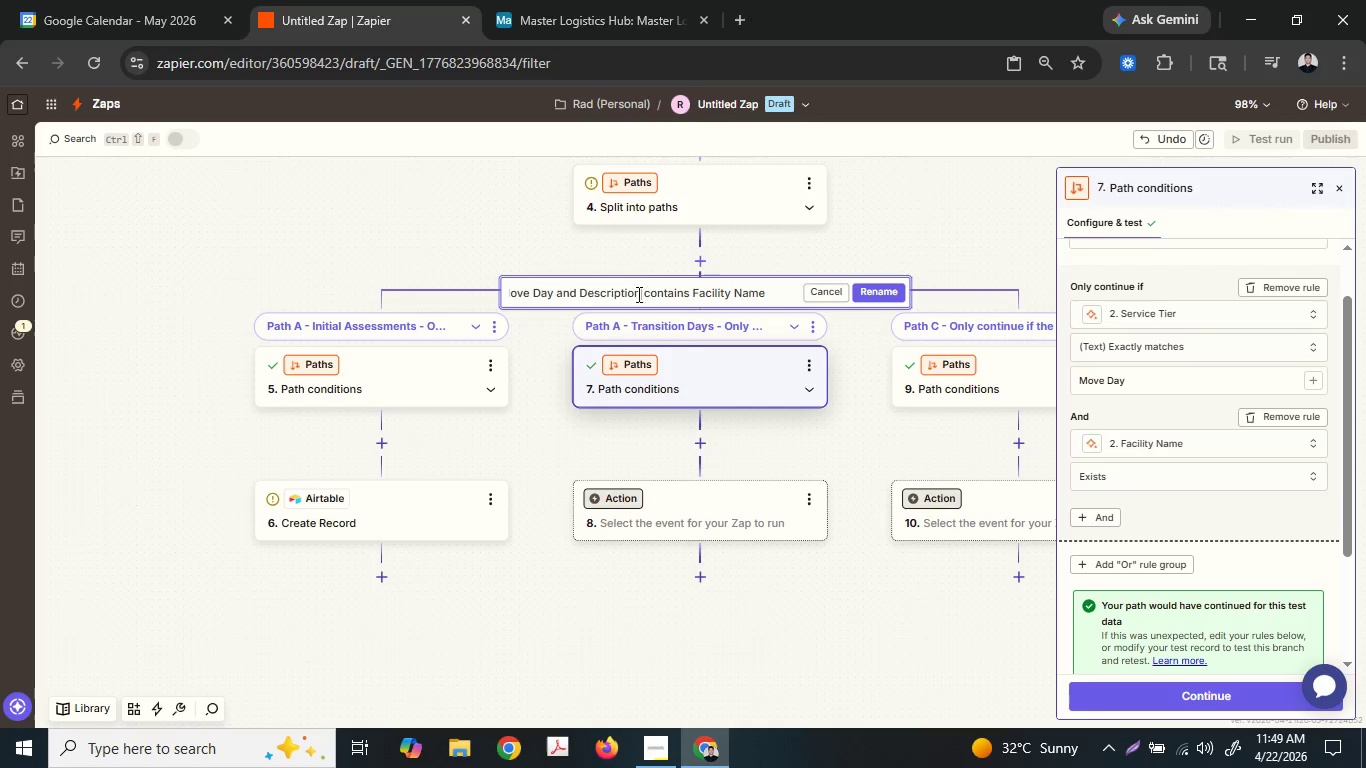 
left_click_drag(start_coordinate=[640, 294], to_coordinate=[719, 291])
 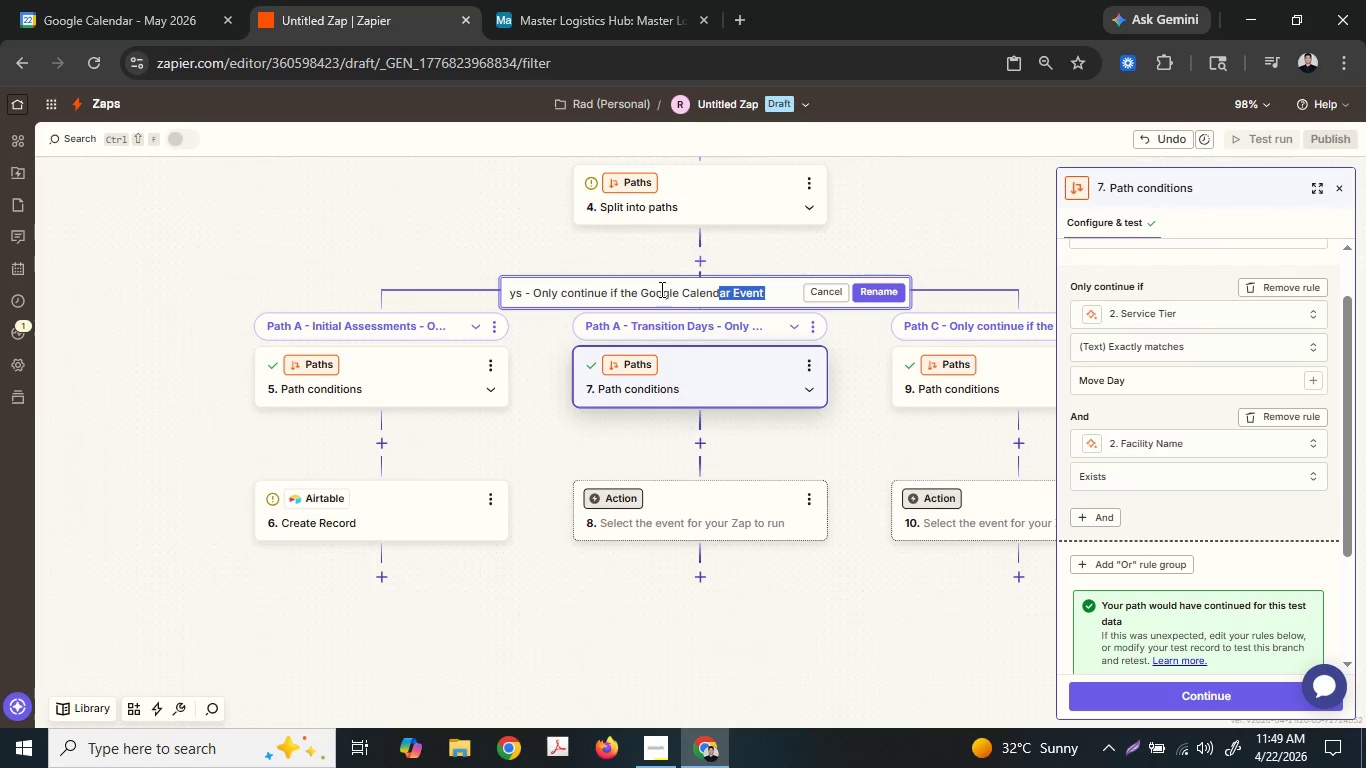 
left_click([660, 289])
 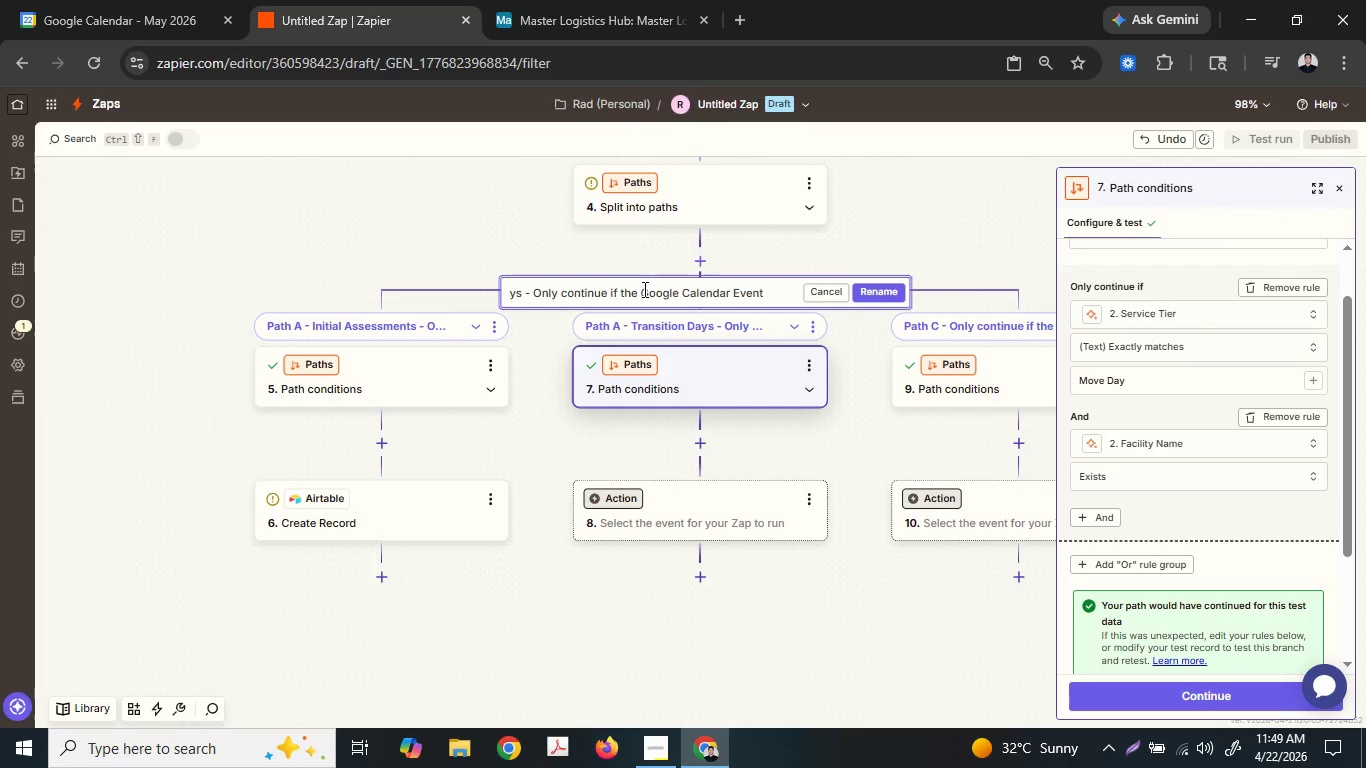 
left_click_drag(start_coordinate=[642, 289], to_coordinate=[562, 289])
 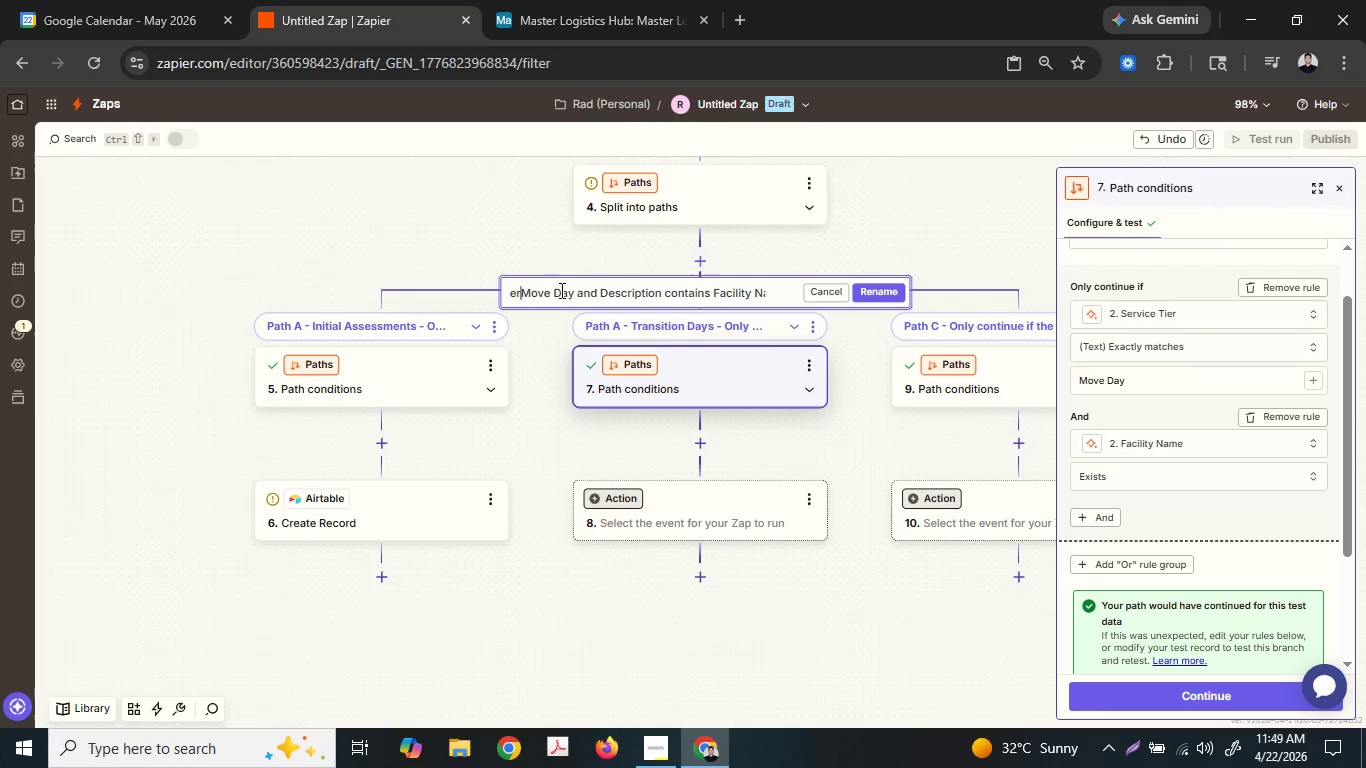 
type(Ser)
 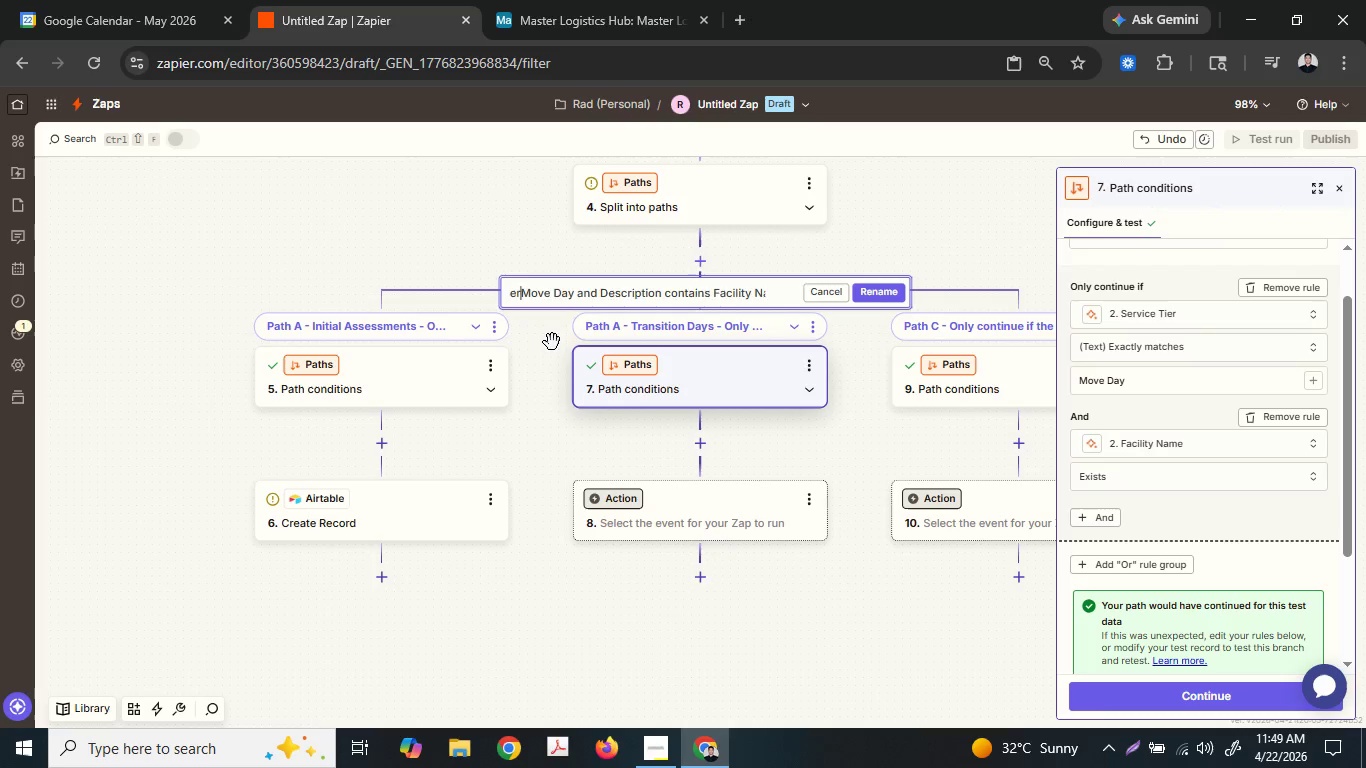 
type(vice Ti)
 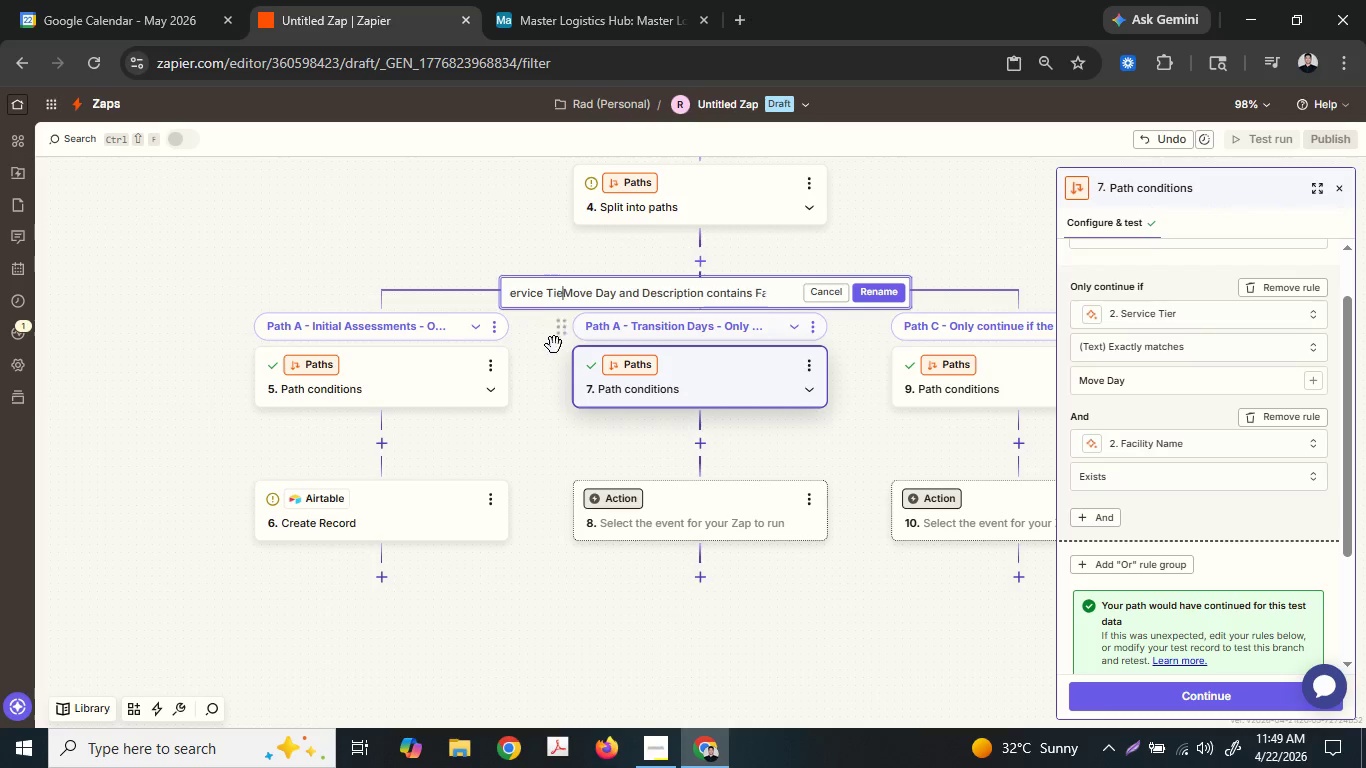 
type(er exac)
 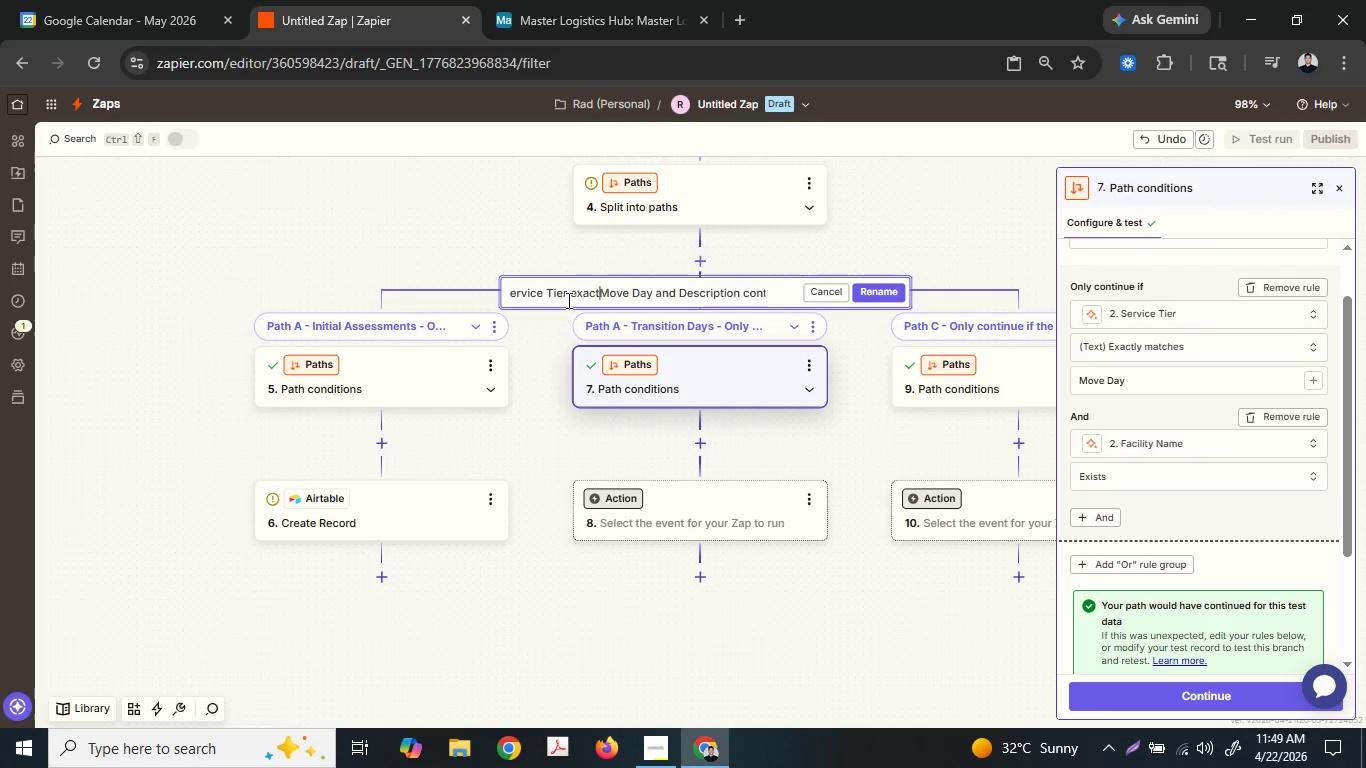 
type(tly matches)
 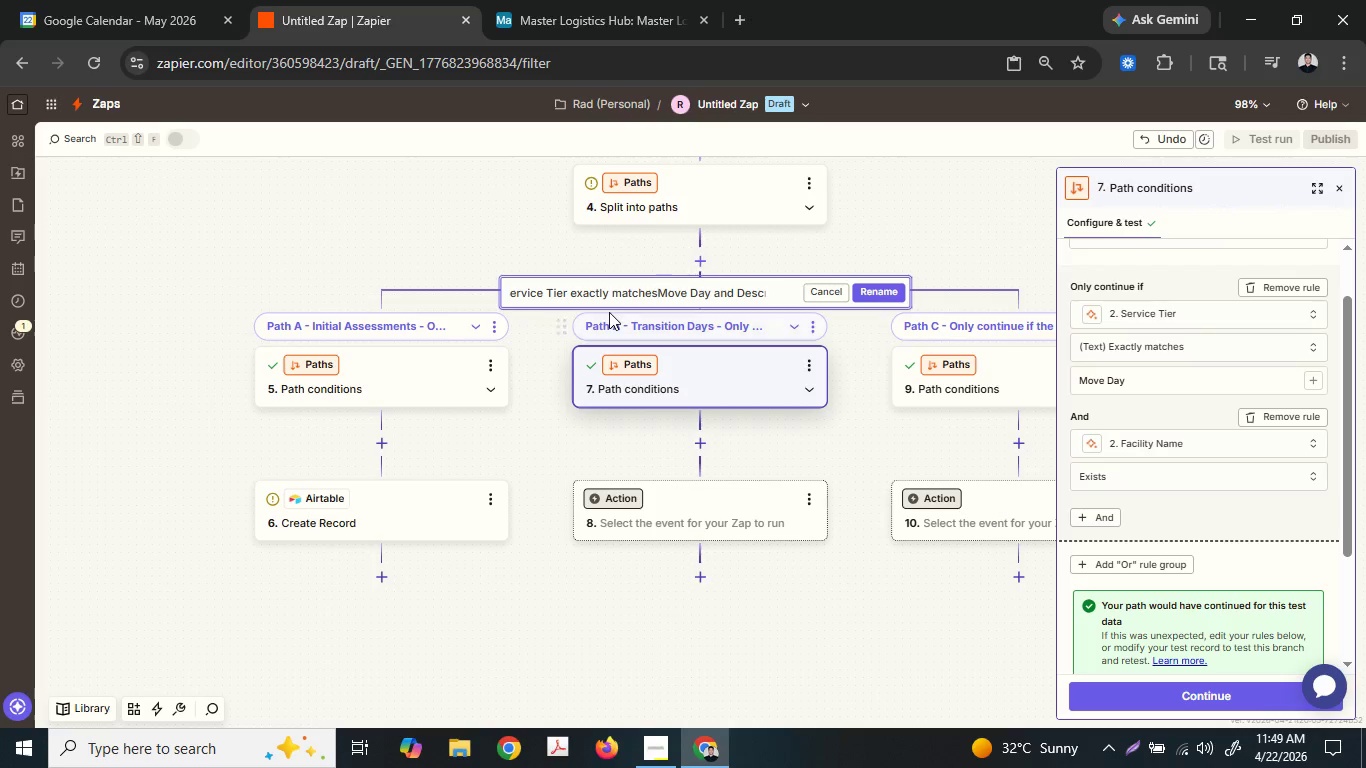 
key(Space)
 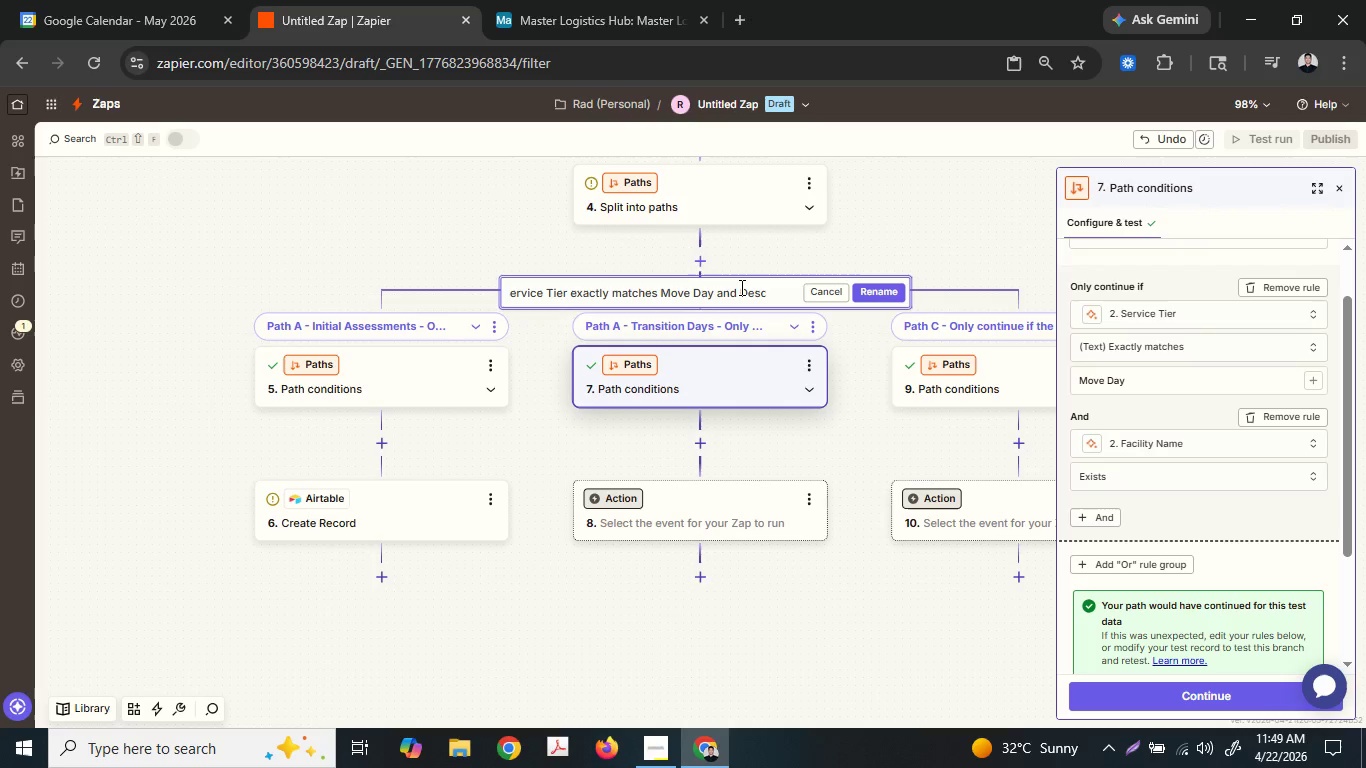 
left_click_drag(start_coordinate=[740, 287], to_coordinate=[690, 291])
 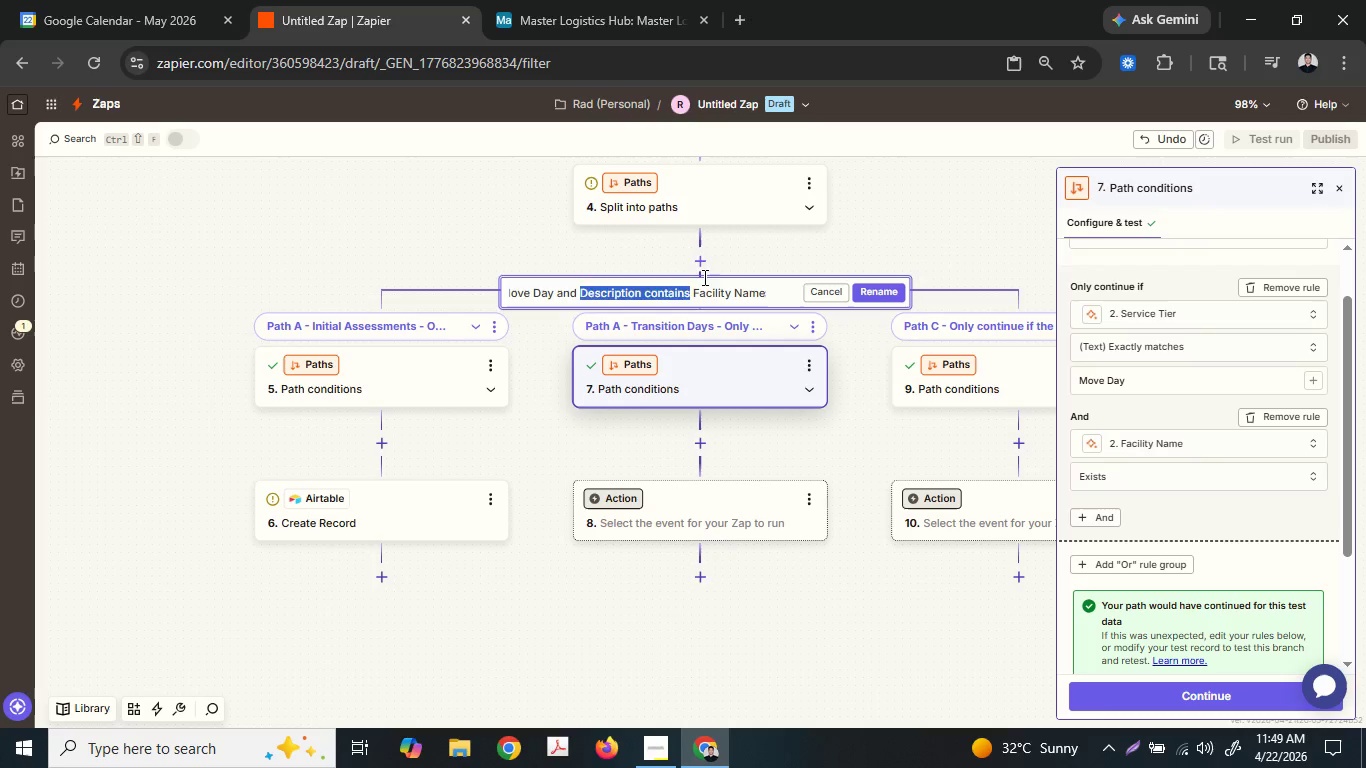 
type(the)
 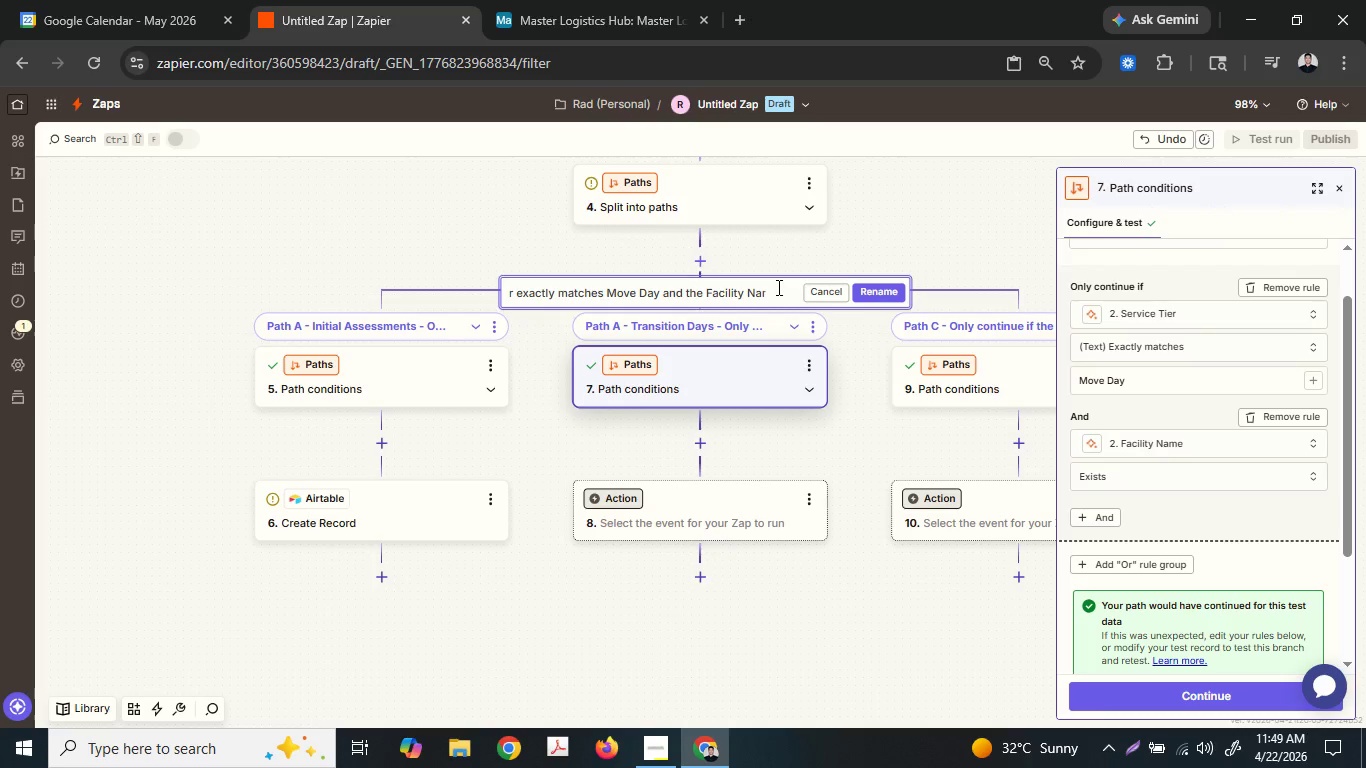 
left_click_drag(start_coordinate=[745, 293], to_coordinate=[786, 295])
 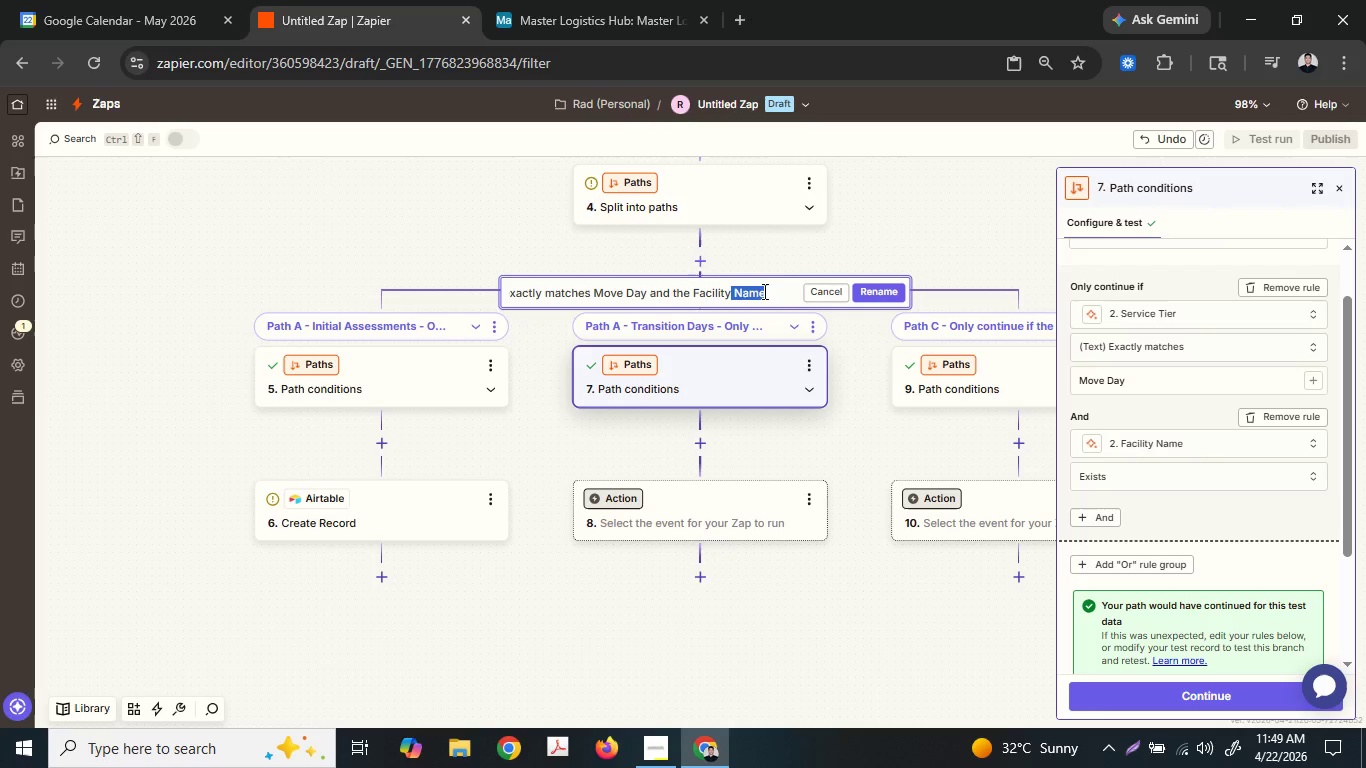 
left_click([761, 290])
 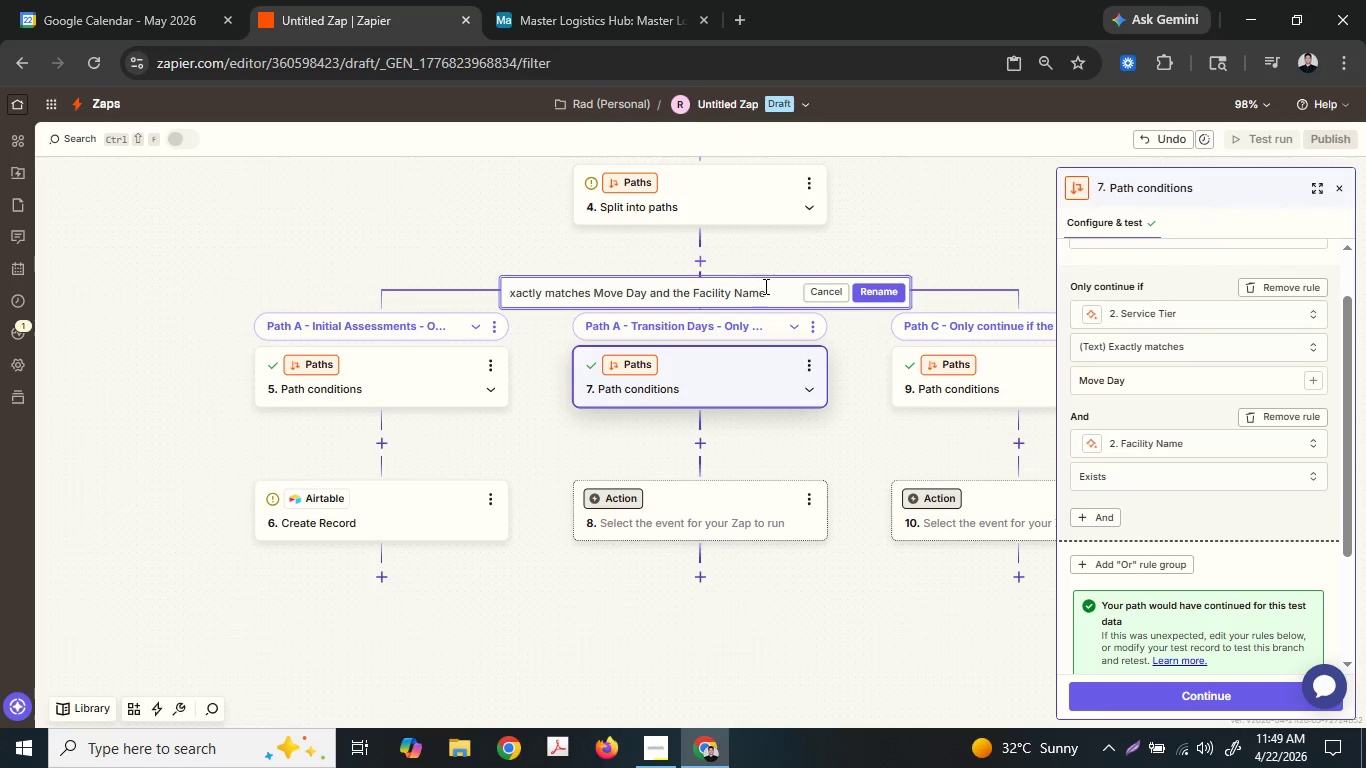 
key(ArrowRight)
 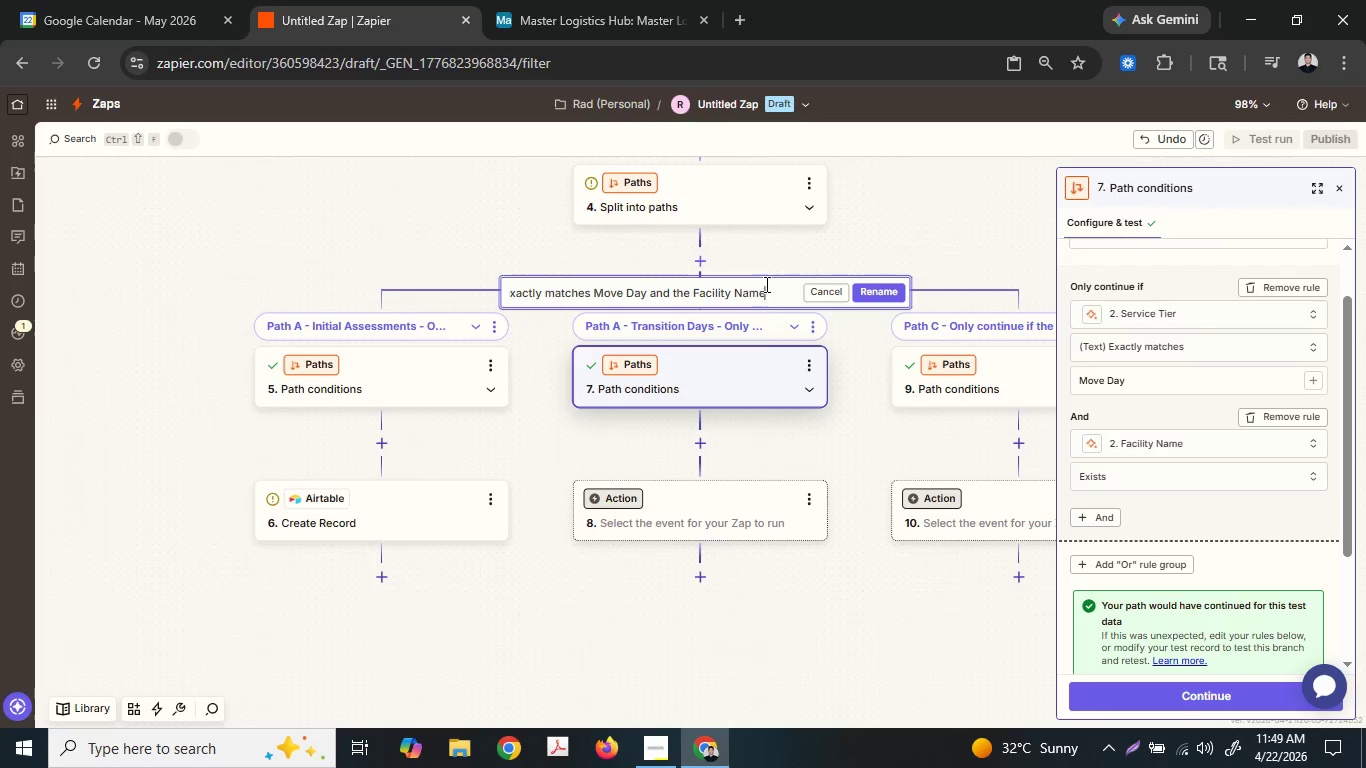 
key(E)
 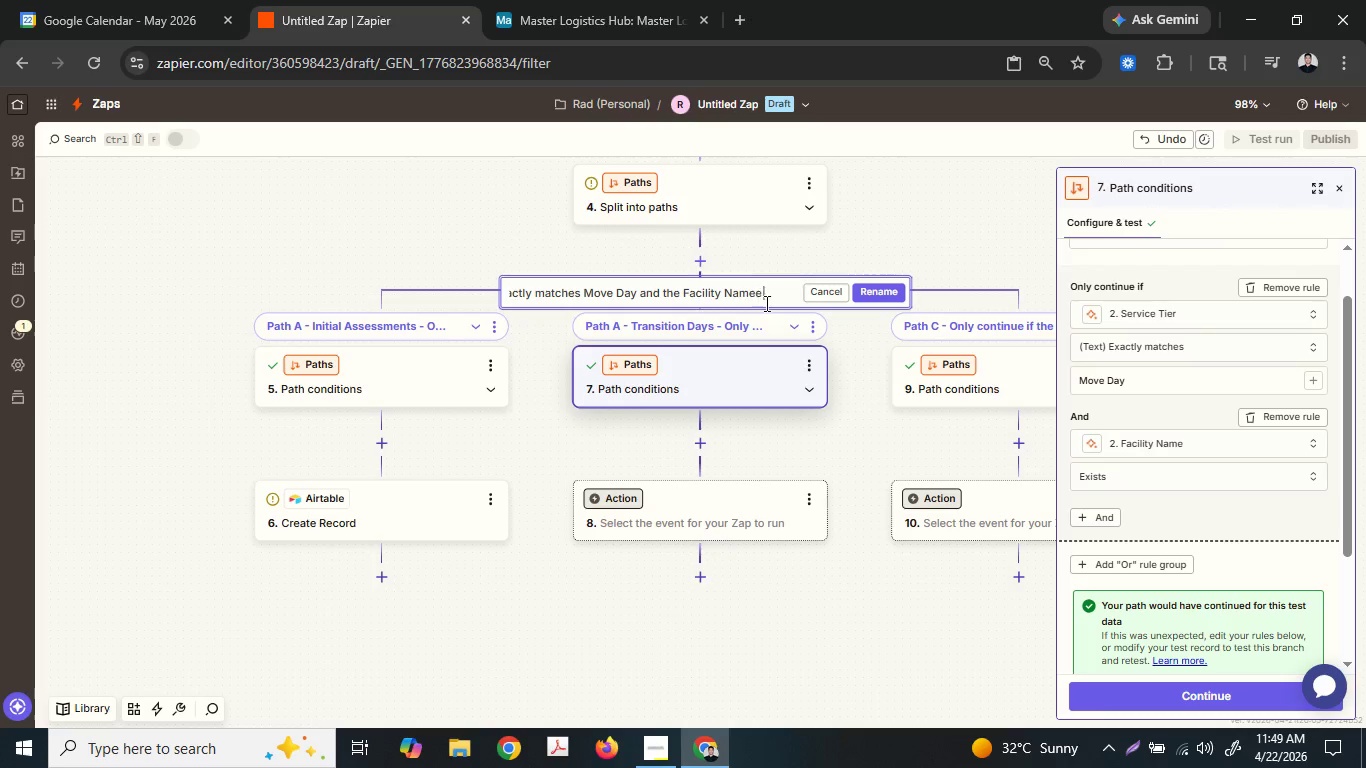 
key(Space)
 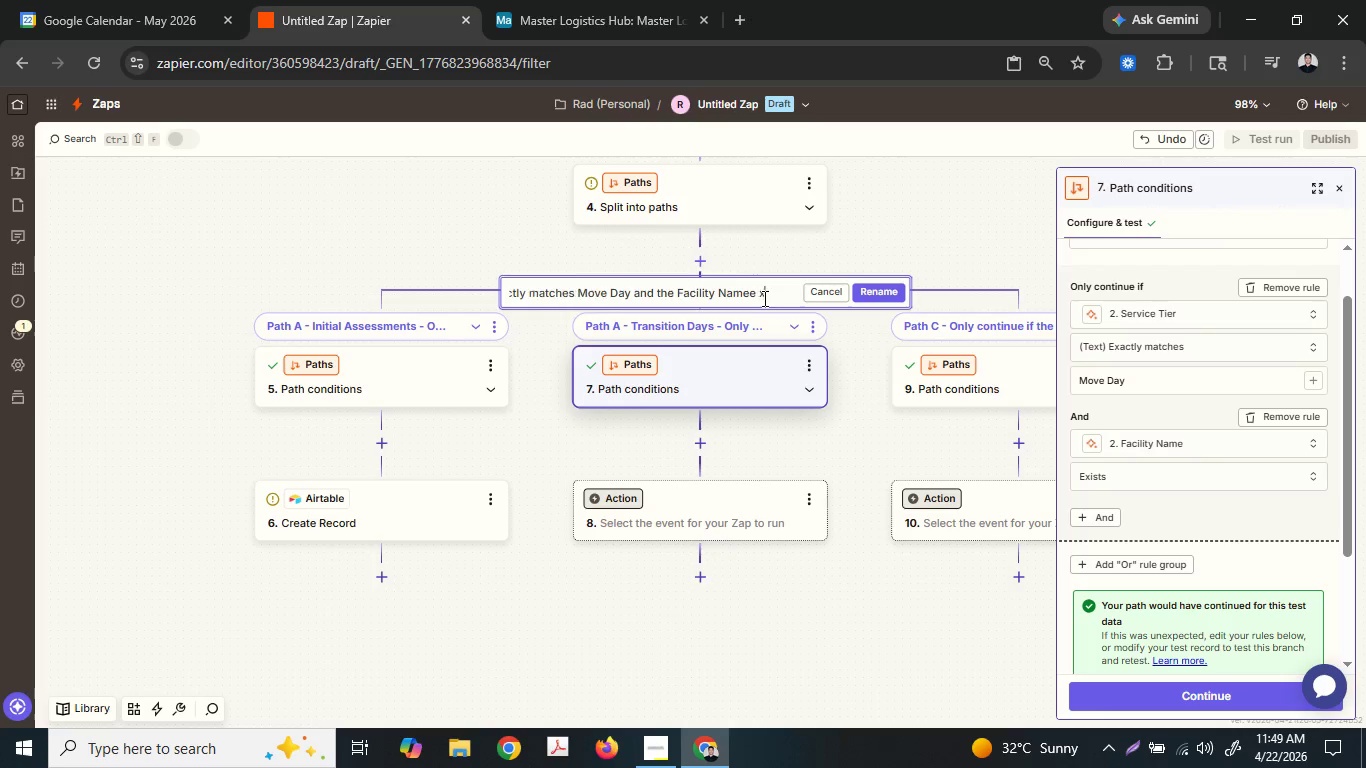 
key(X)
 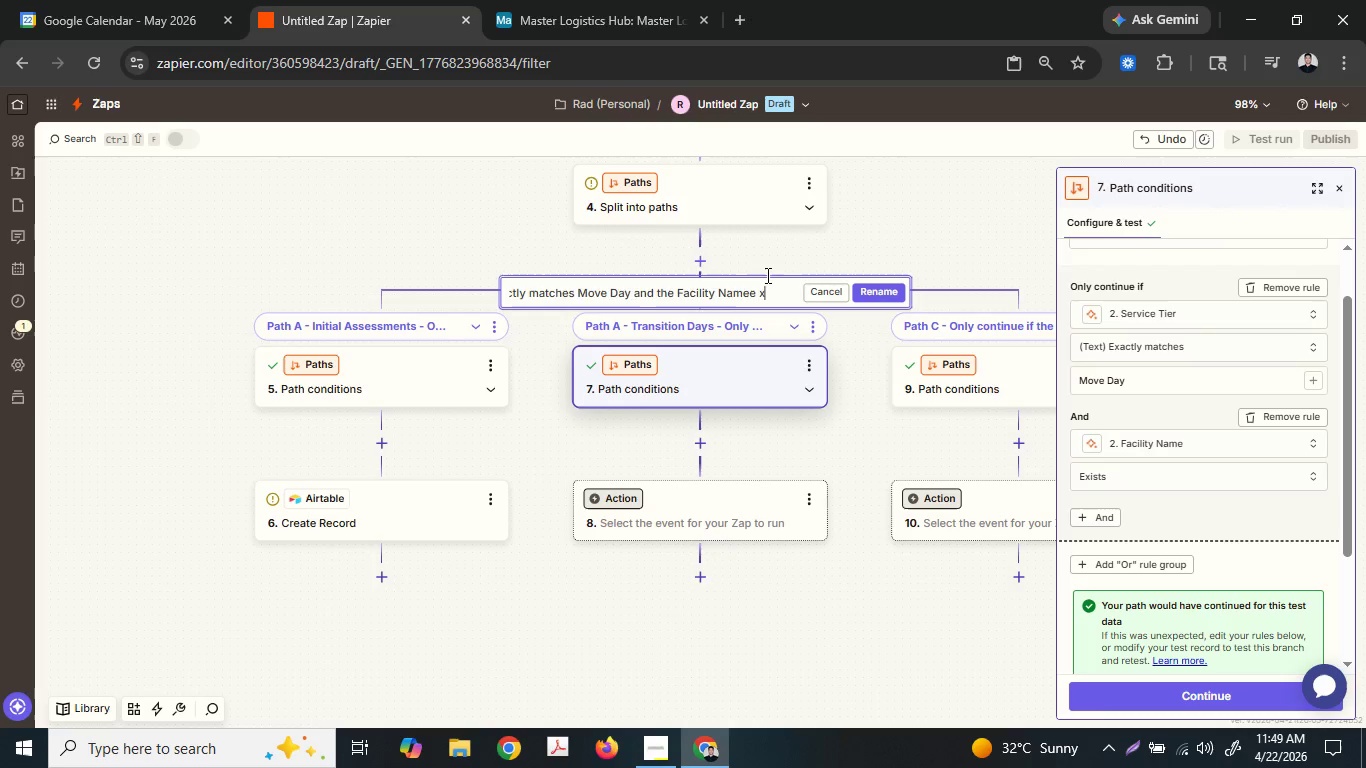 
key(Backspace)
 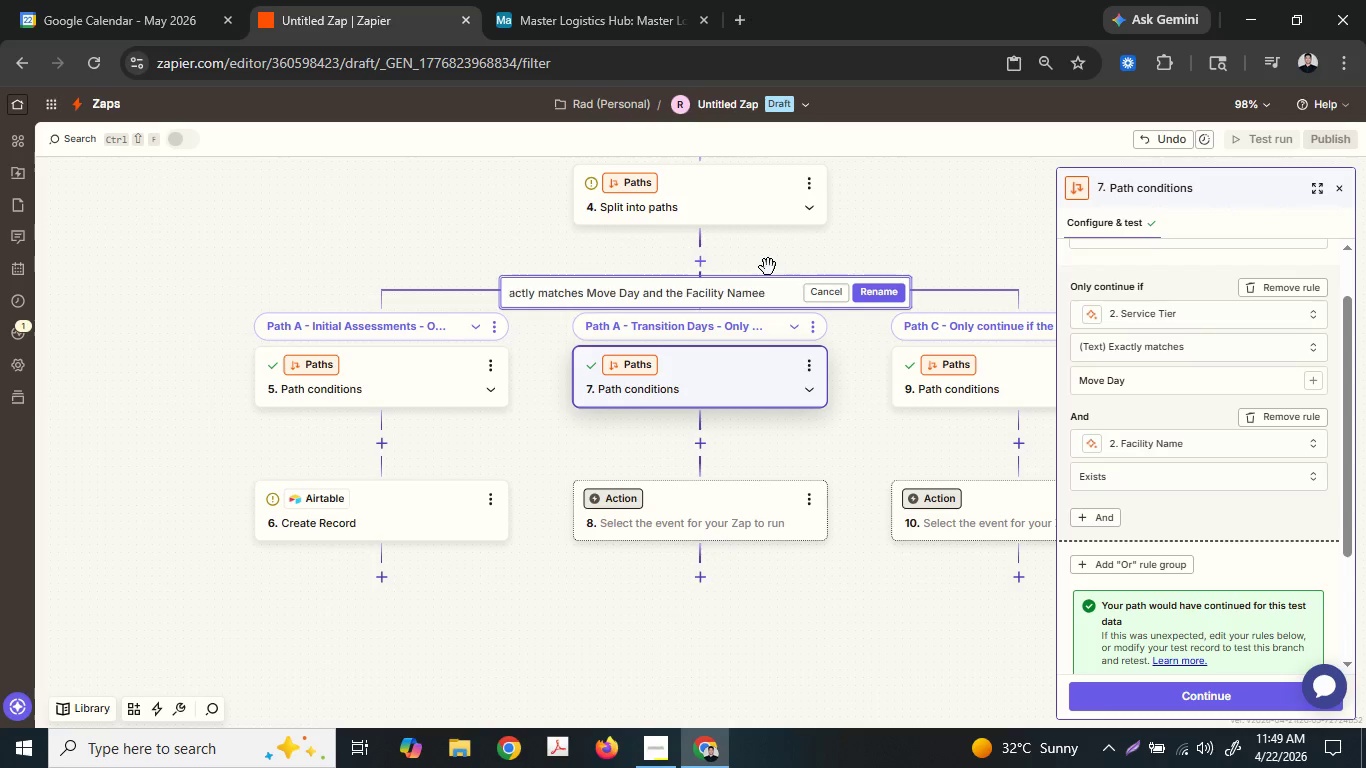 
key(Backspace)
key(Backspace)
type( exists)
 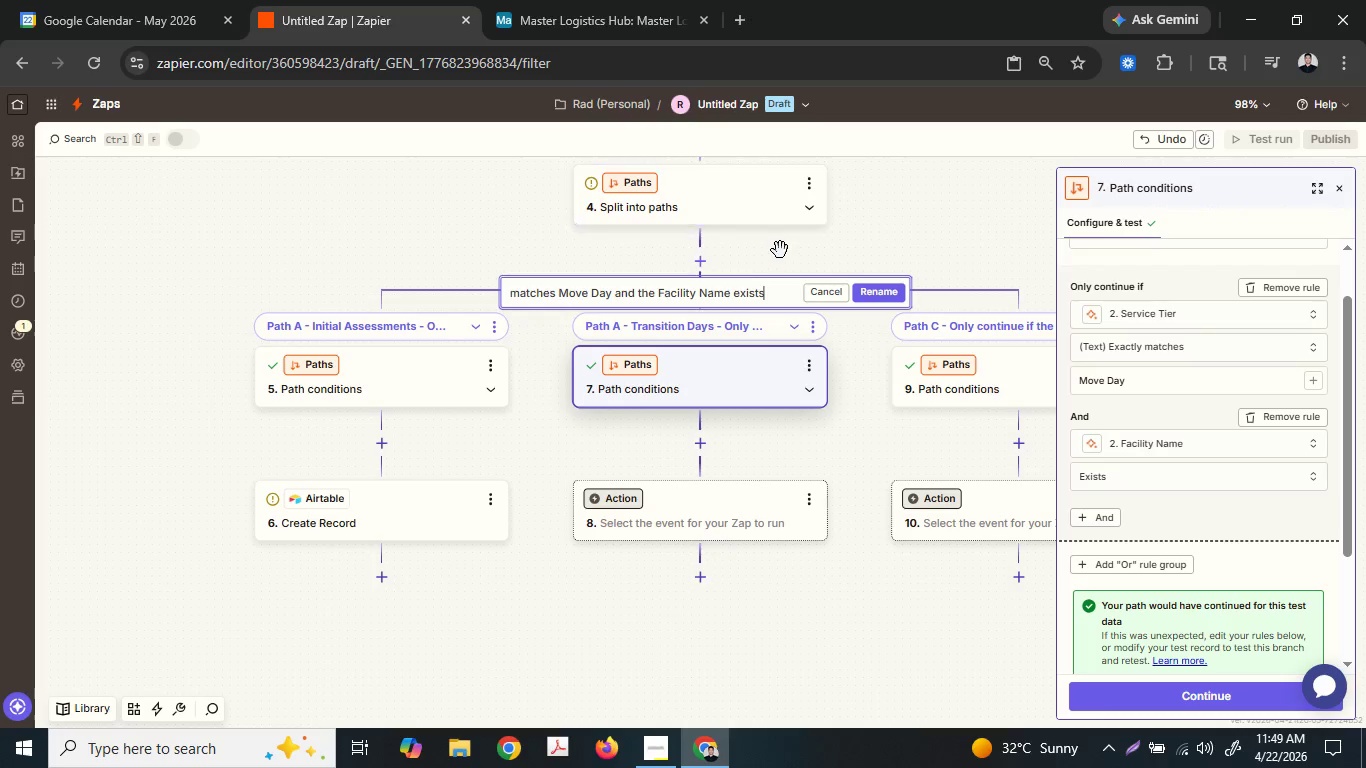 
key(Control+A)
 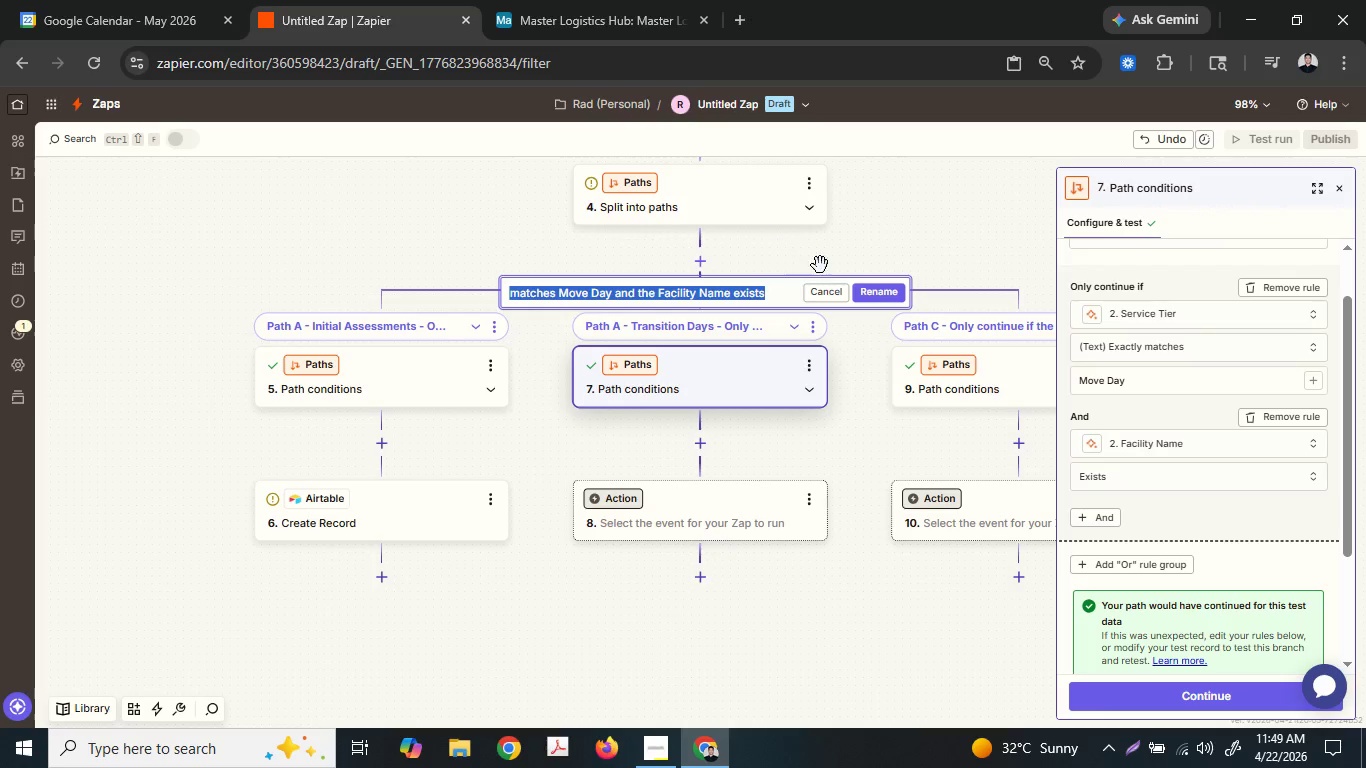 
key(Control+C)
 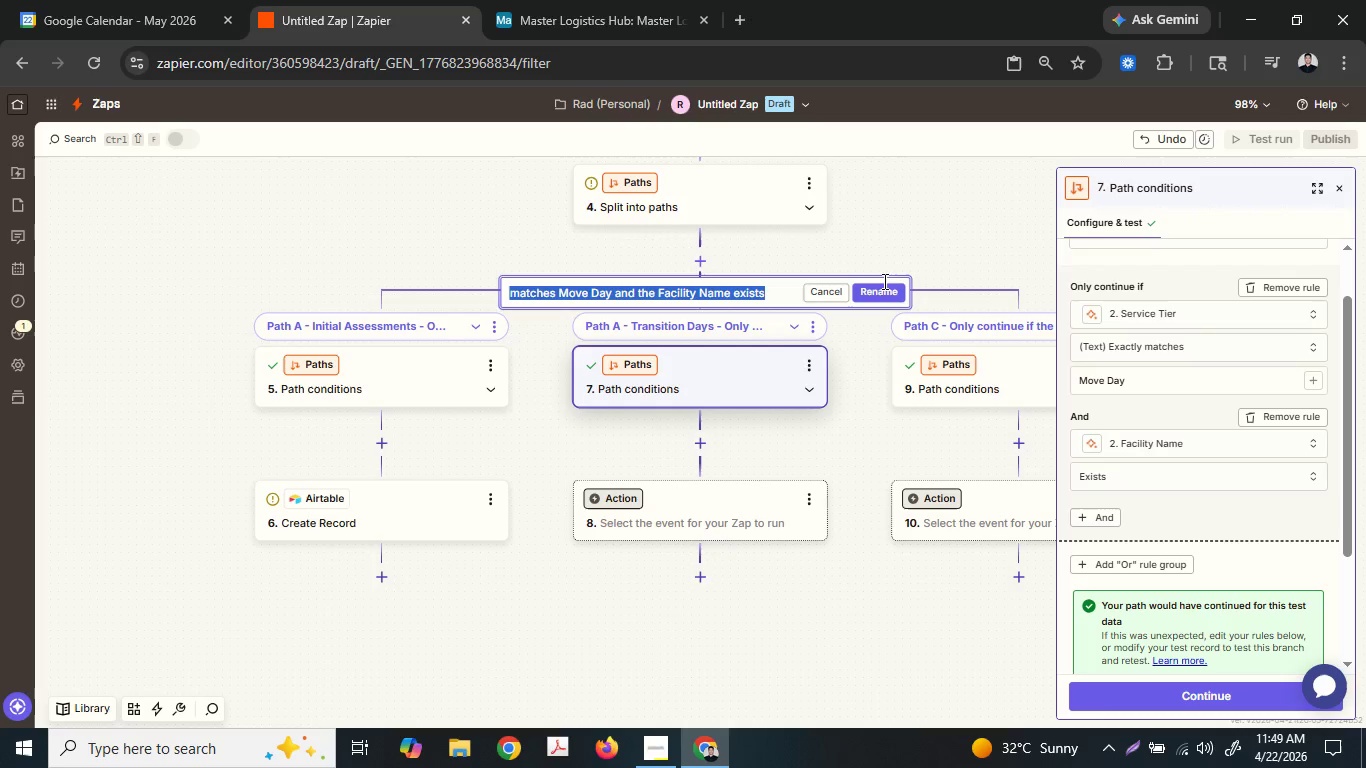 
left_click([887, 285])
 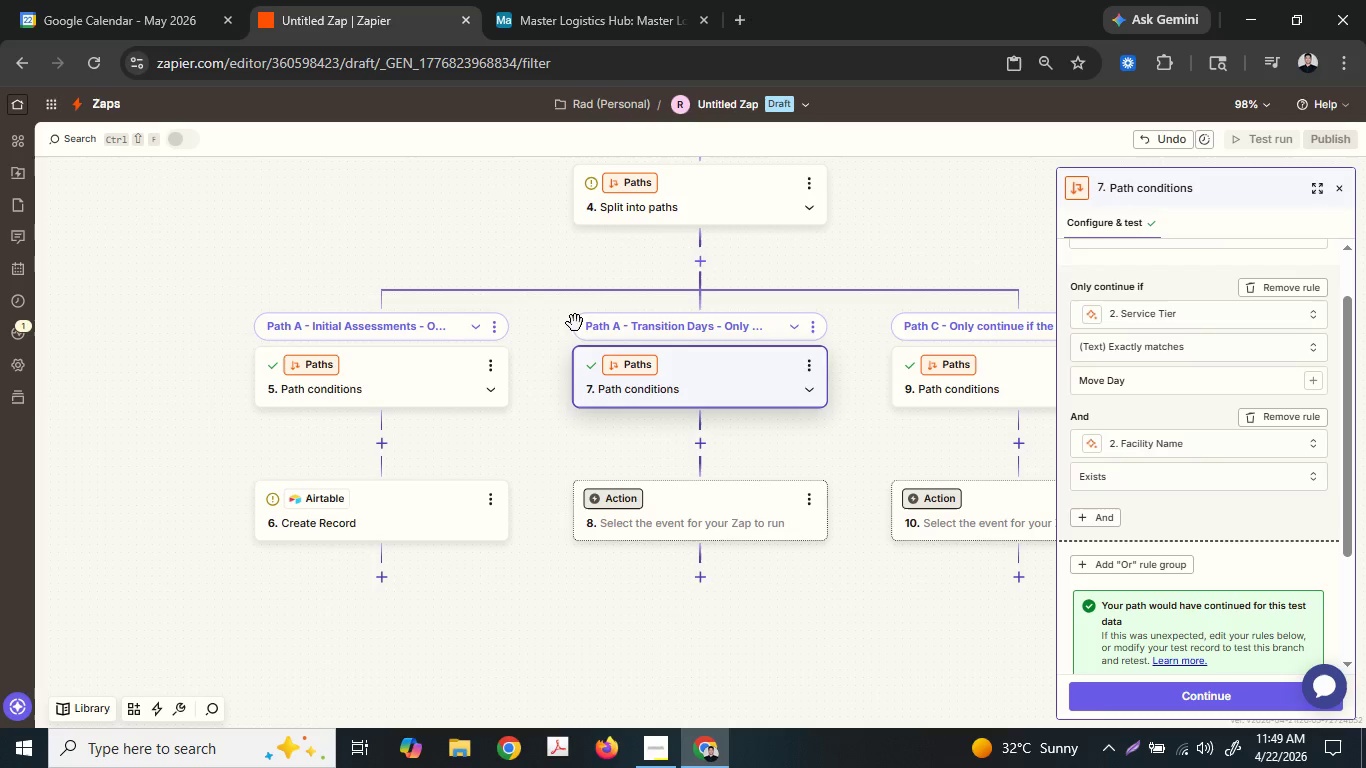 
left_click([499, 322])
 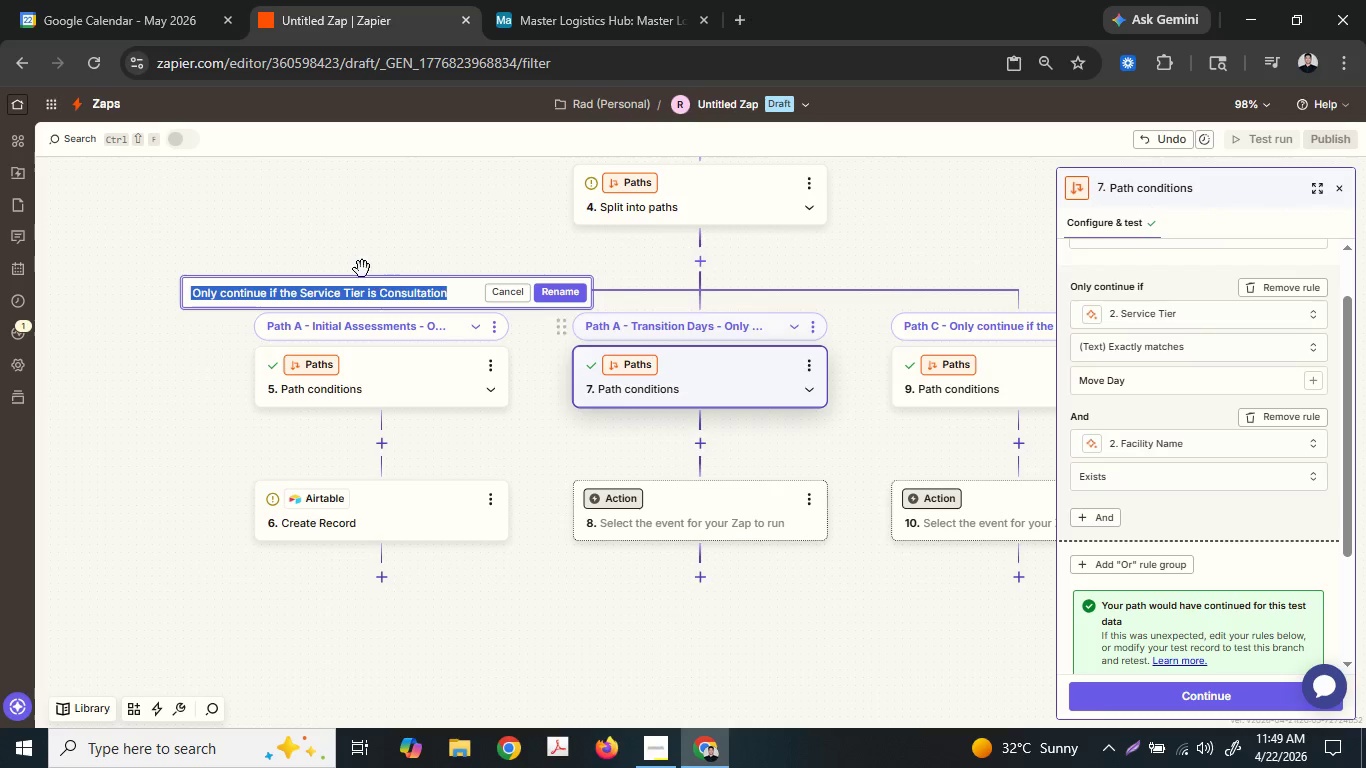 
left_click([357, 287])
 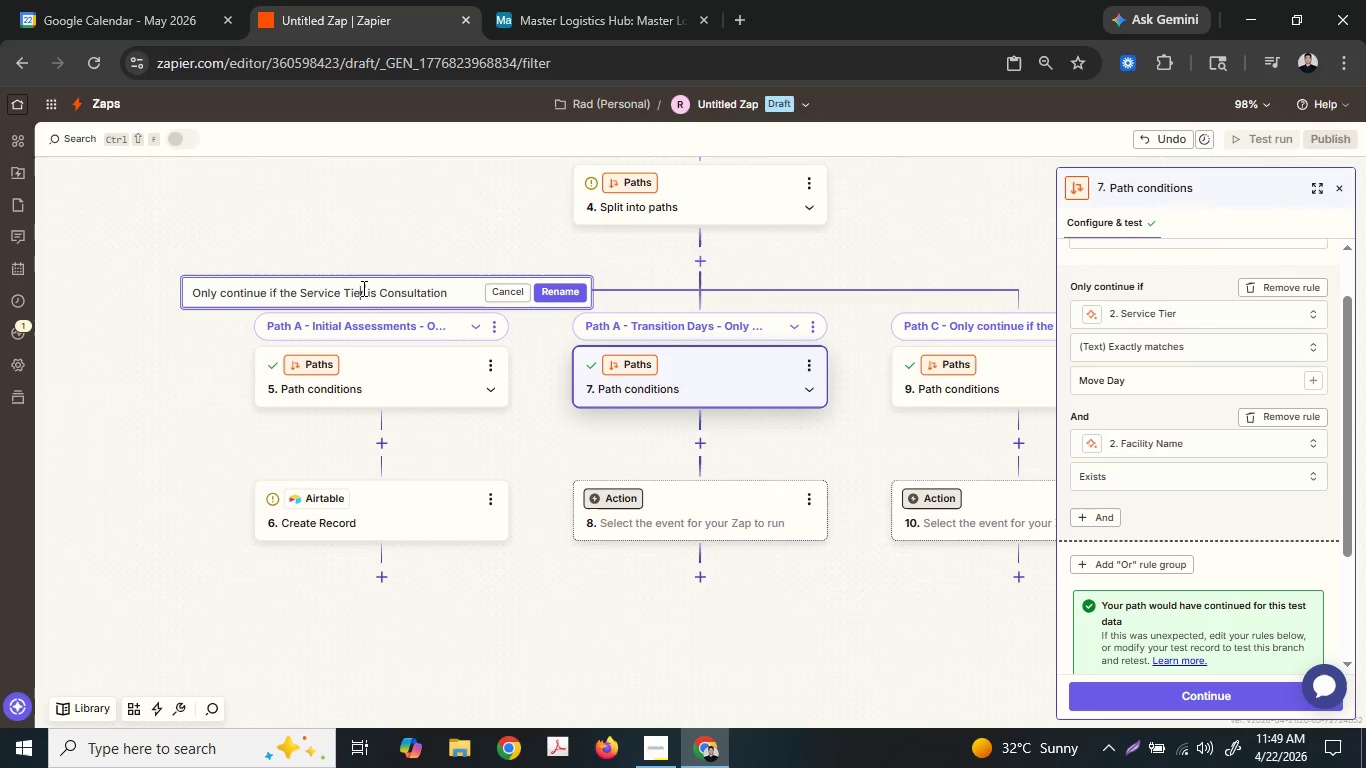 
left_click_drag(start_coordinate=[362, 288], to_coordinate=[219, 285])
 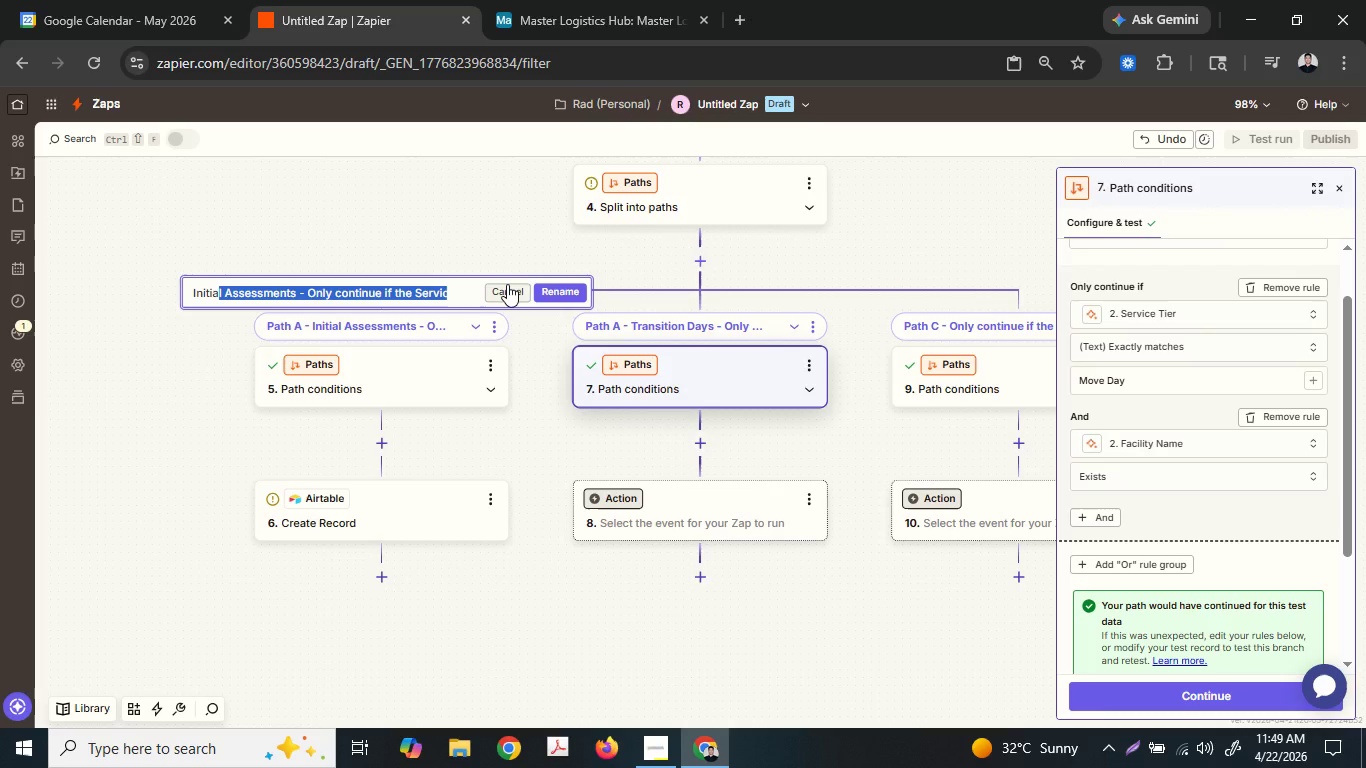 
left_click([507, 284])
 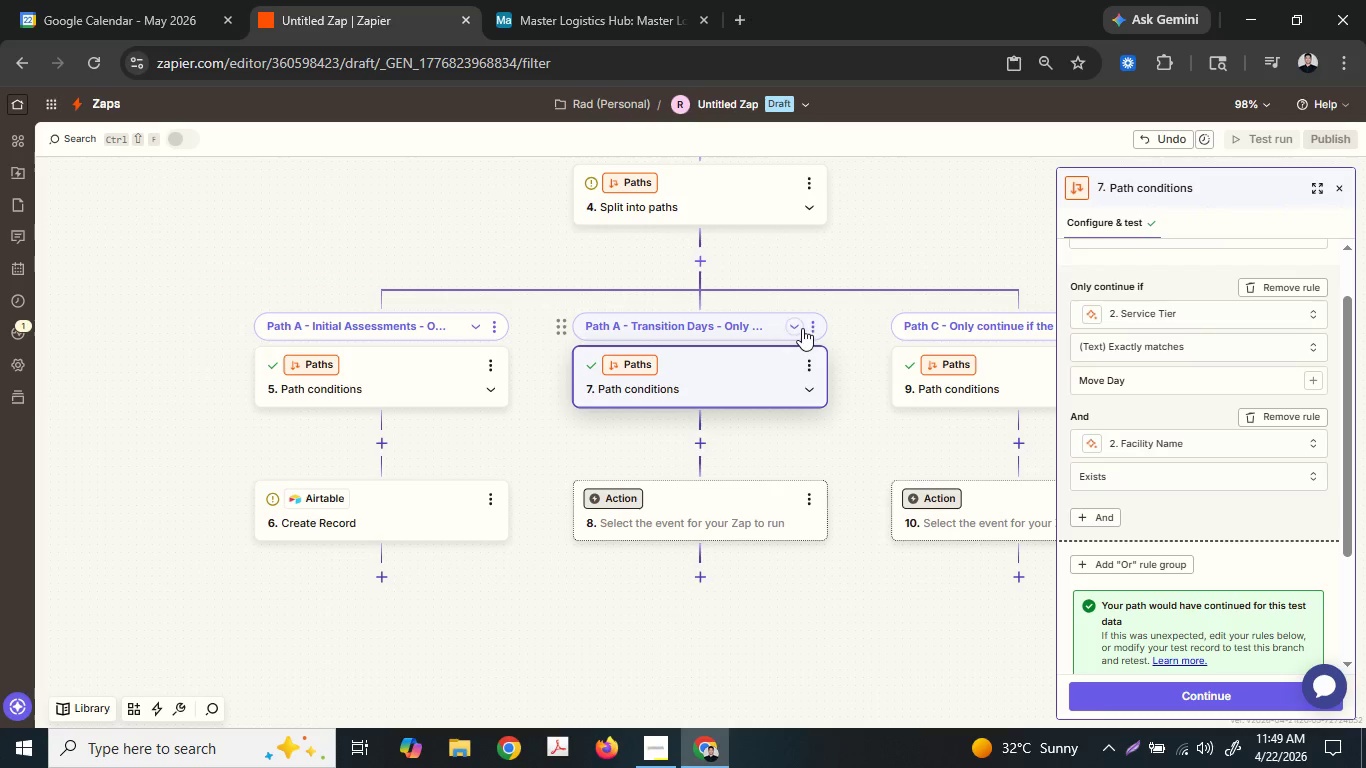 
left_click([816, 326])
 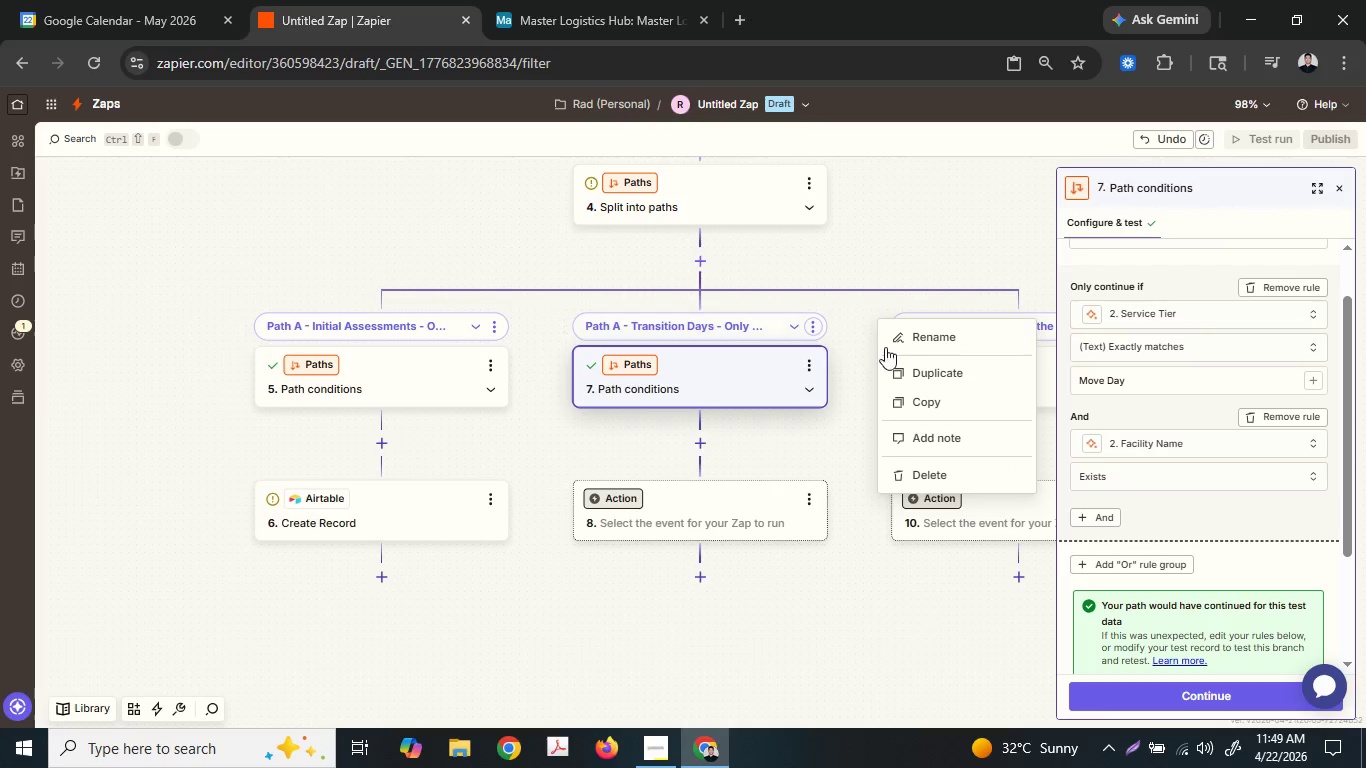 
left_click([897, 344])
 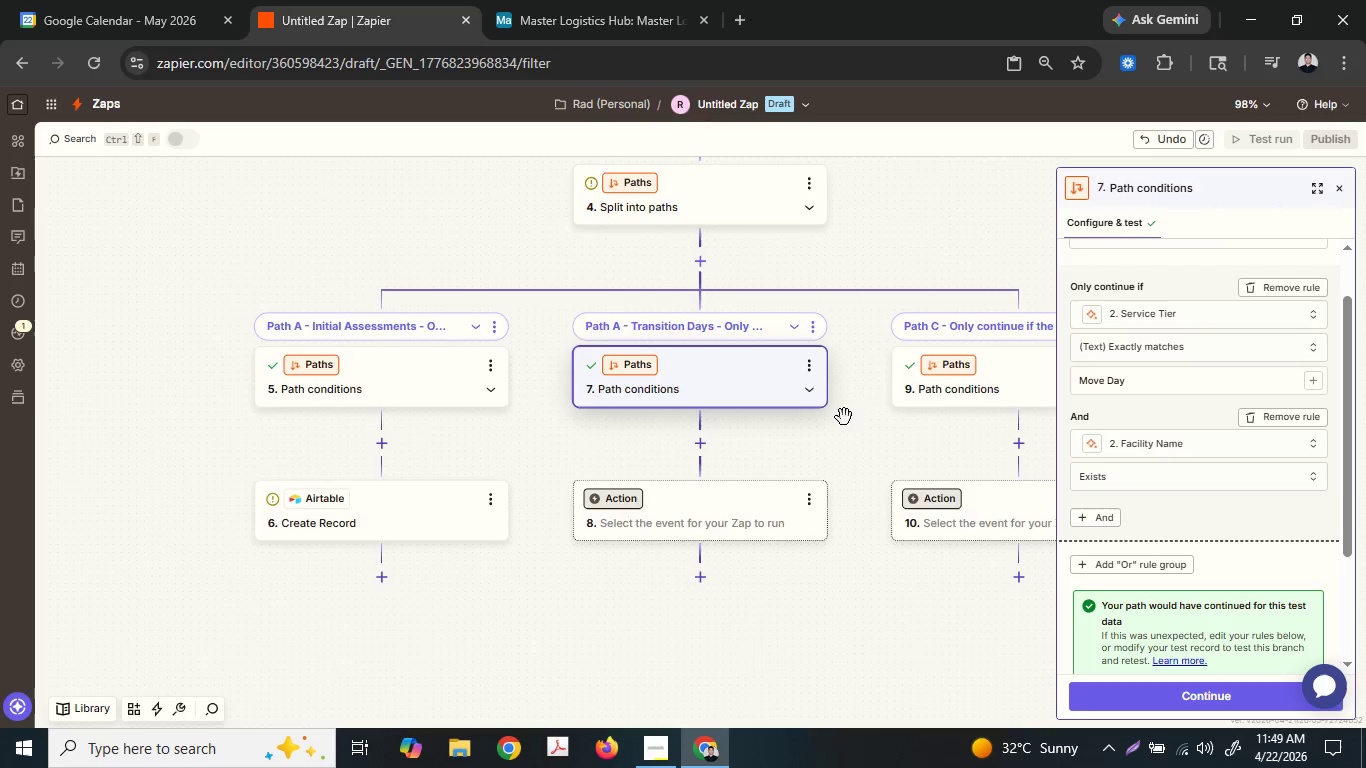 
left_click([837, 336])
 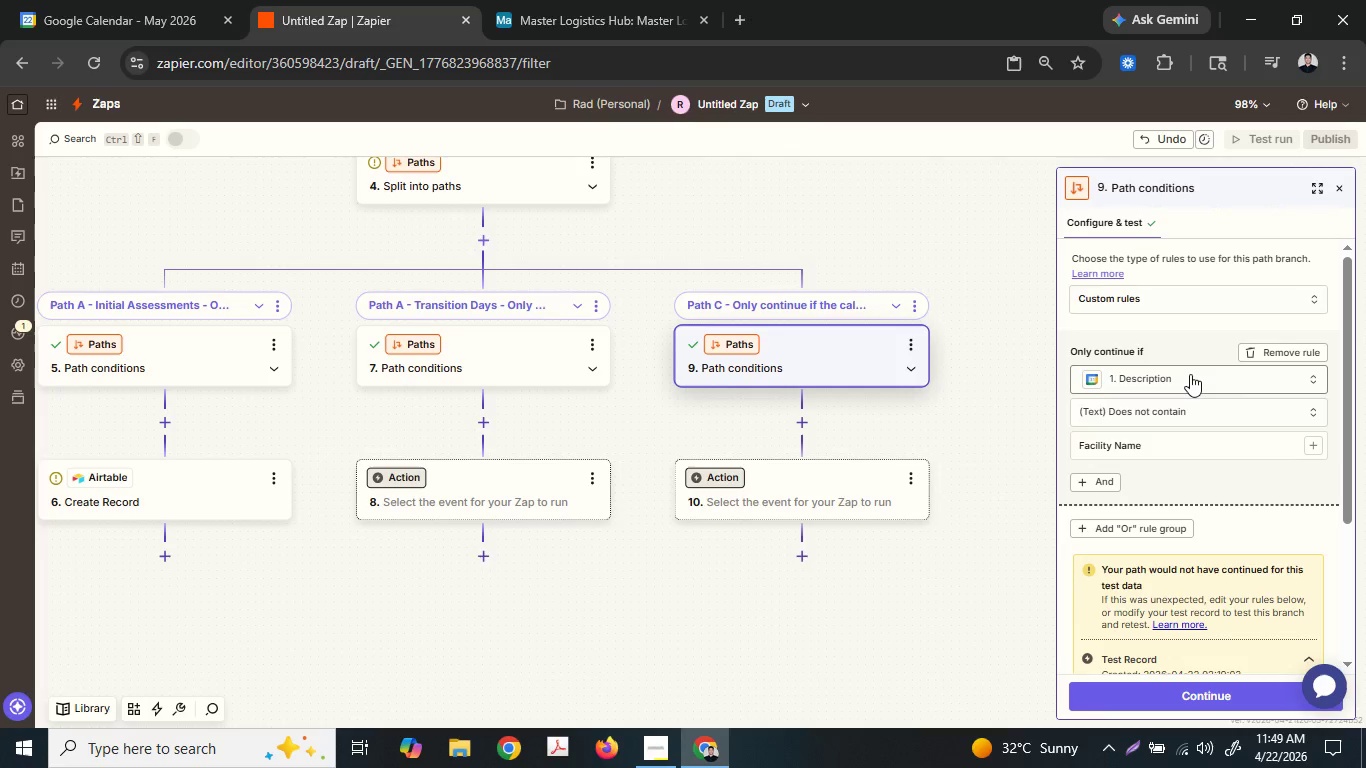 
left_click([1190, 373])
 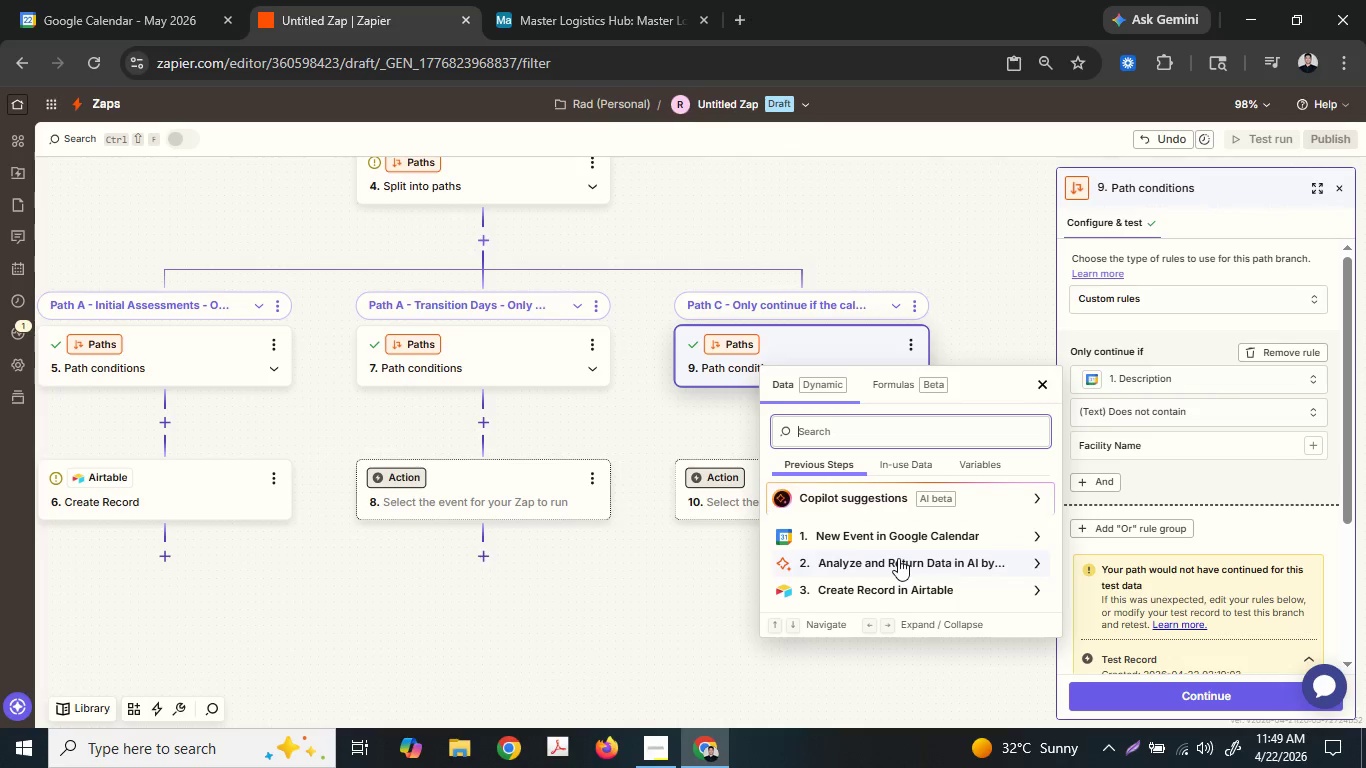 
type(serv)
 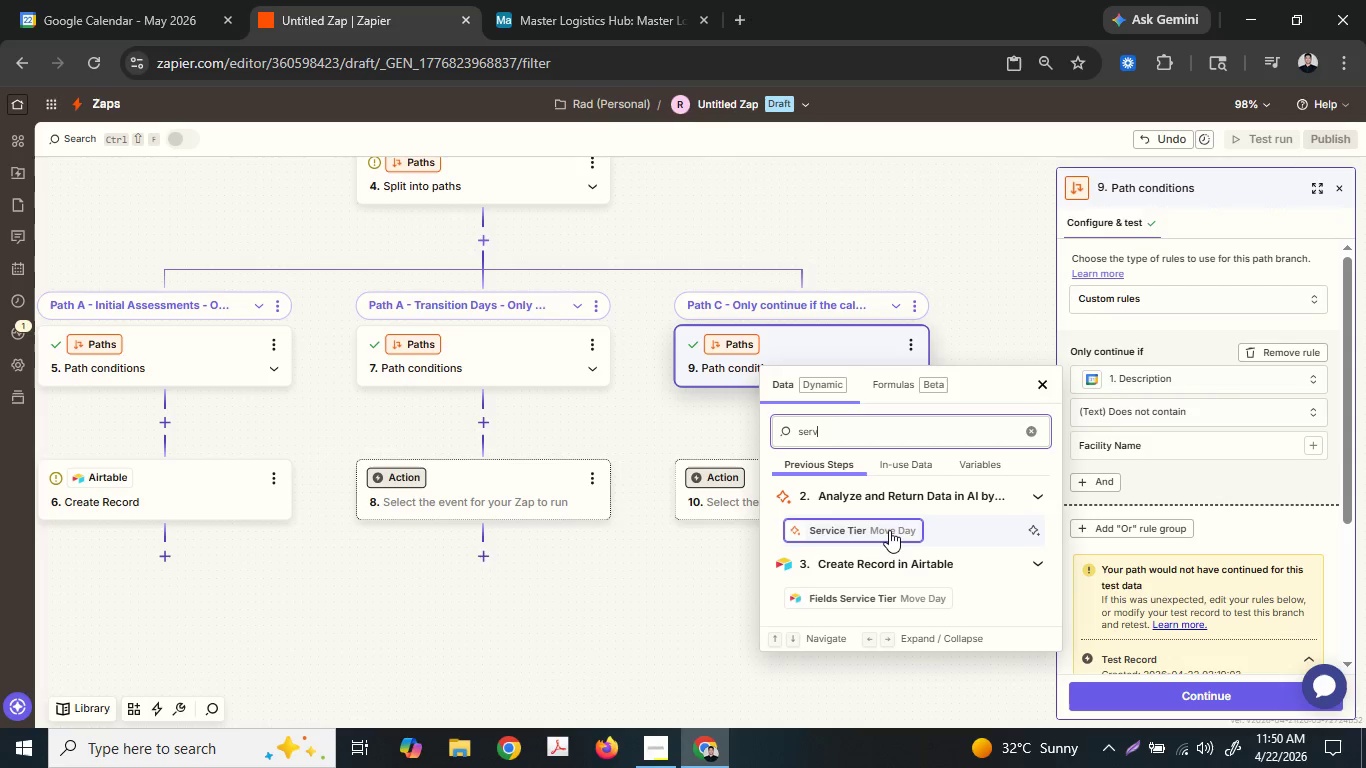 
left_click([889, 530])
 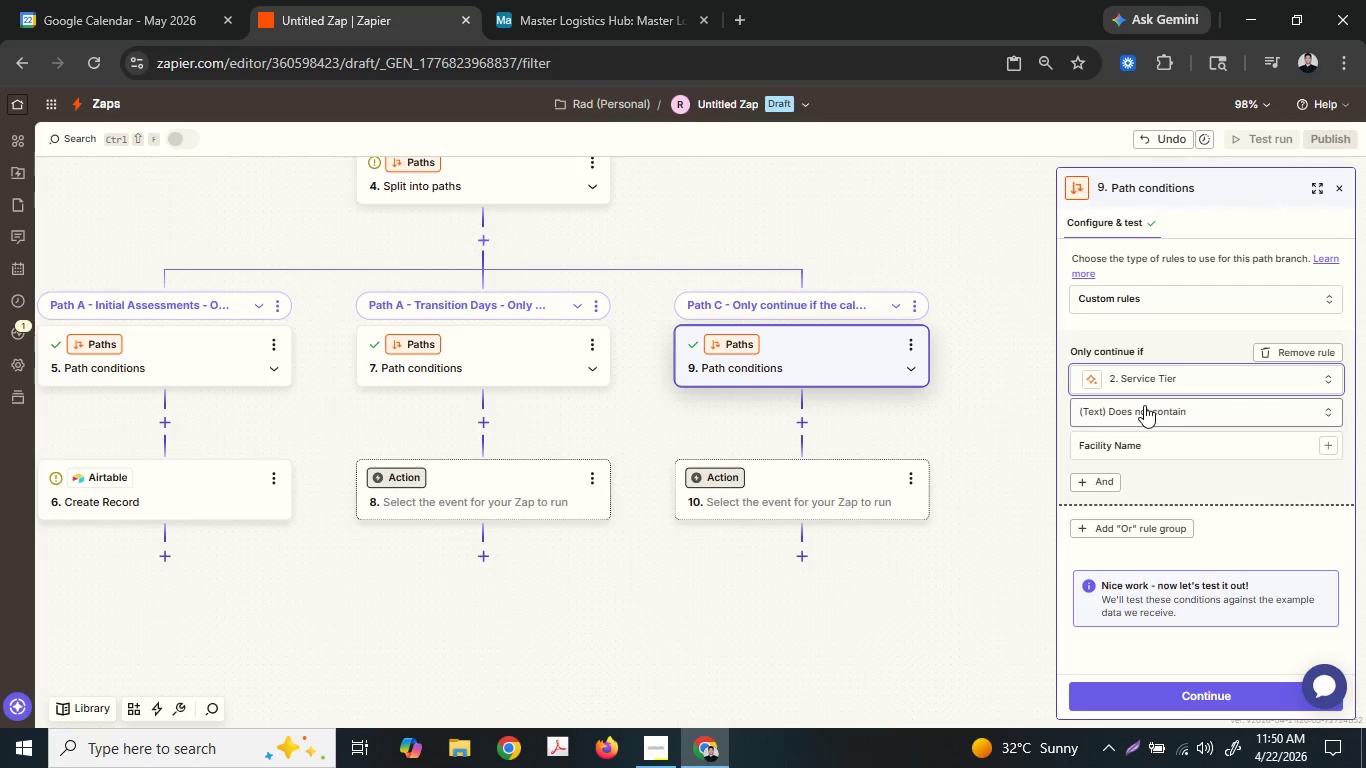 
left_click([1144, 416])
 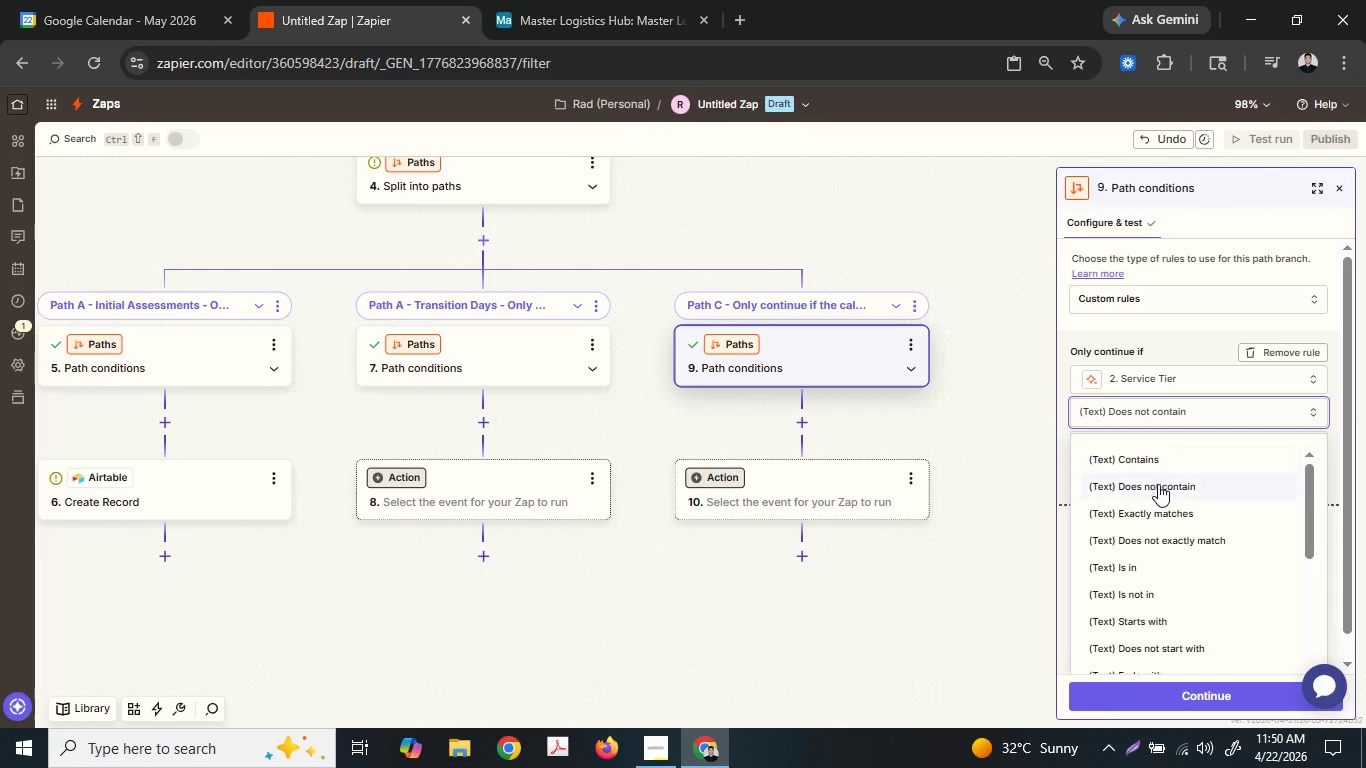 
left_click([1162, 500])
 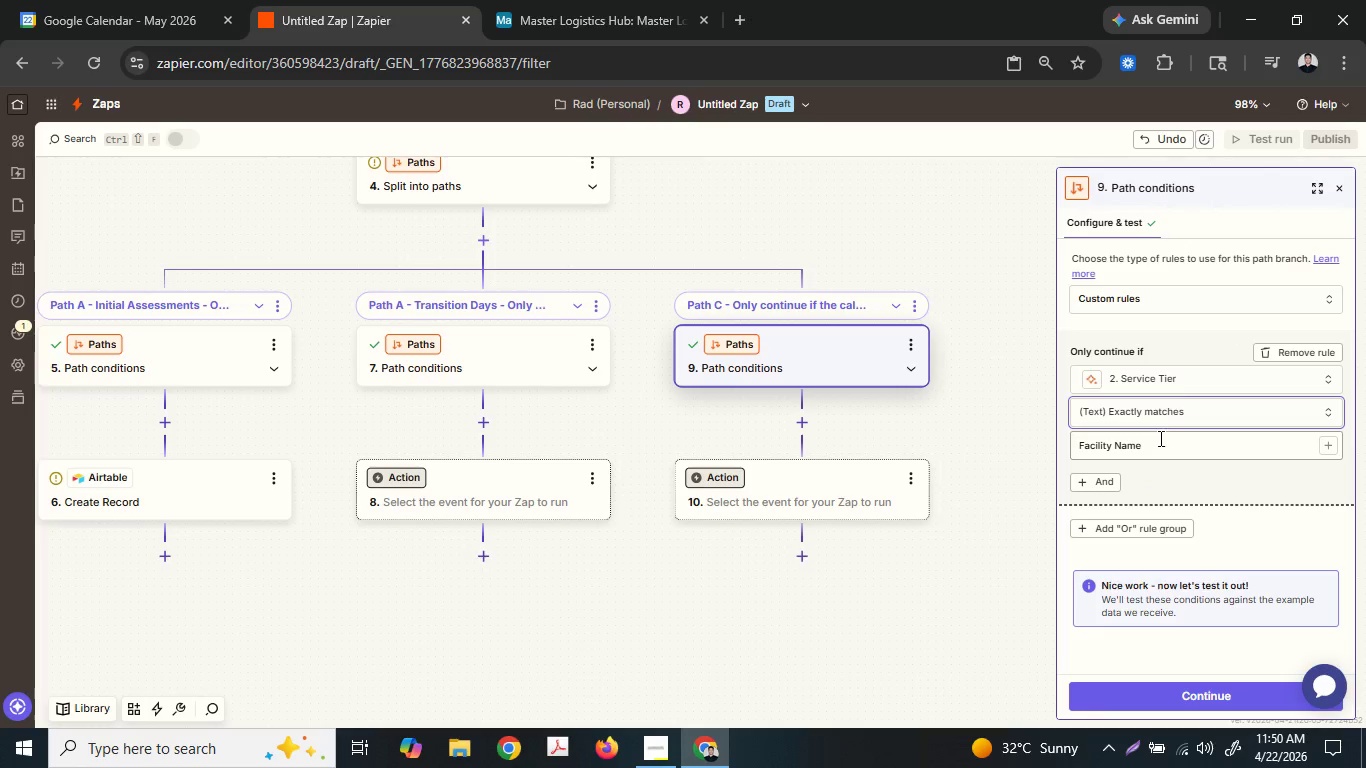 
double_click([1159, 438])
 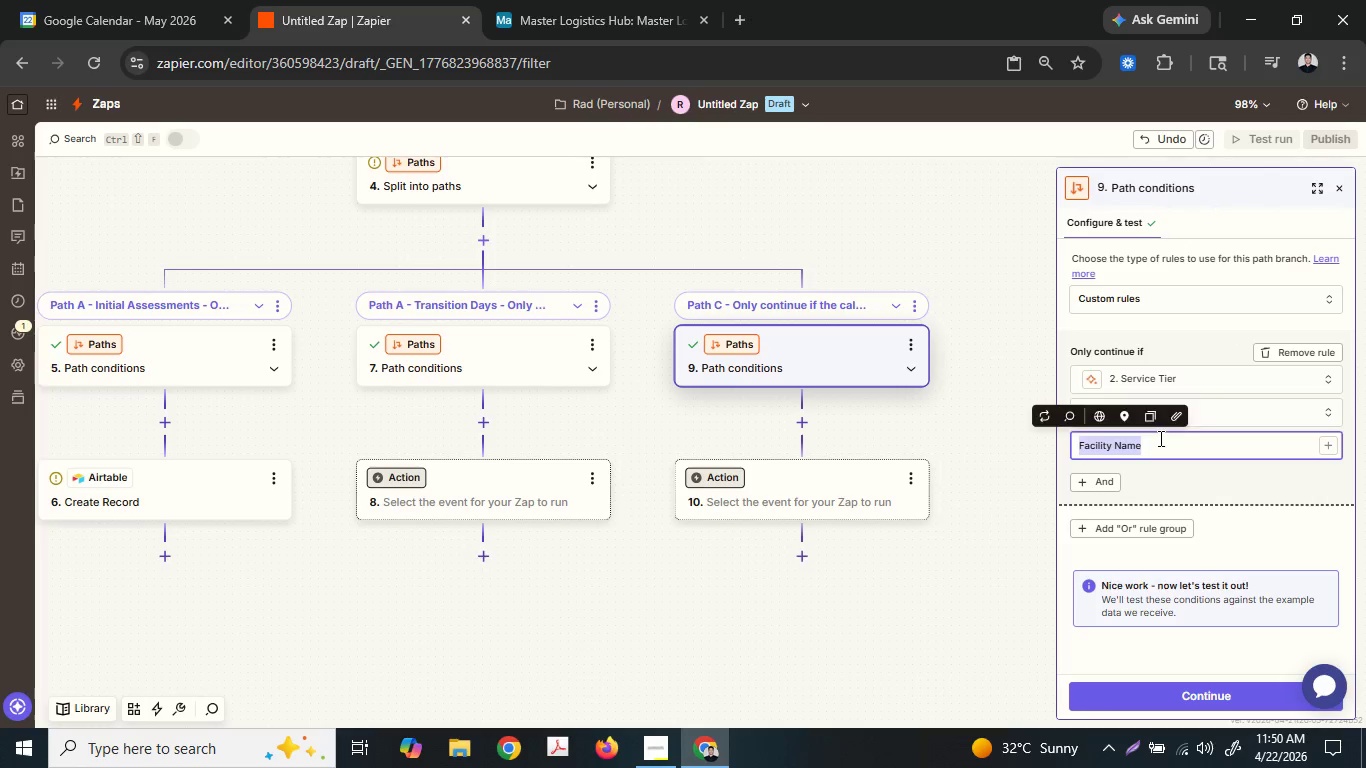 
triple_click([1159, 438])
 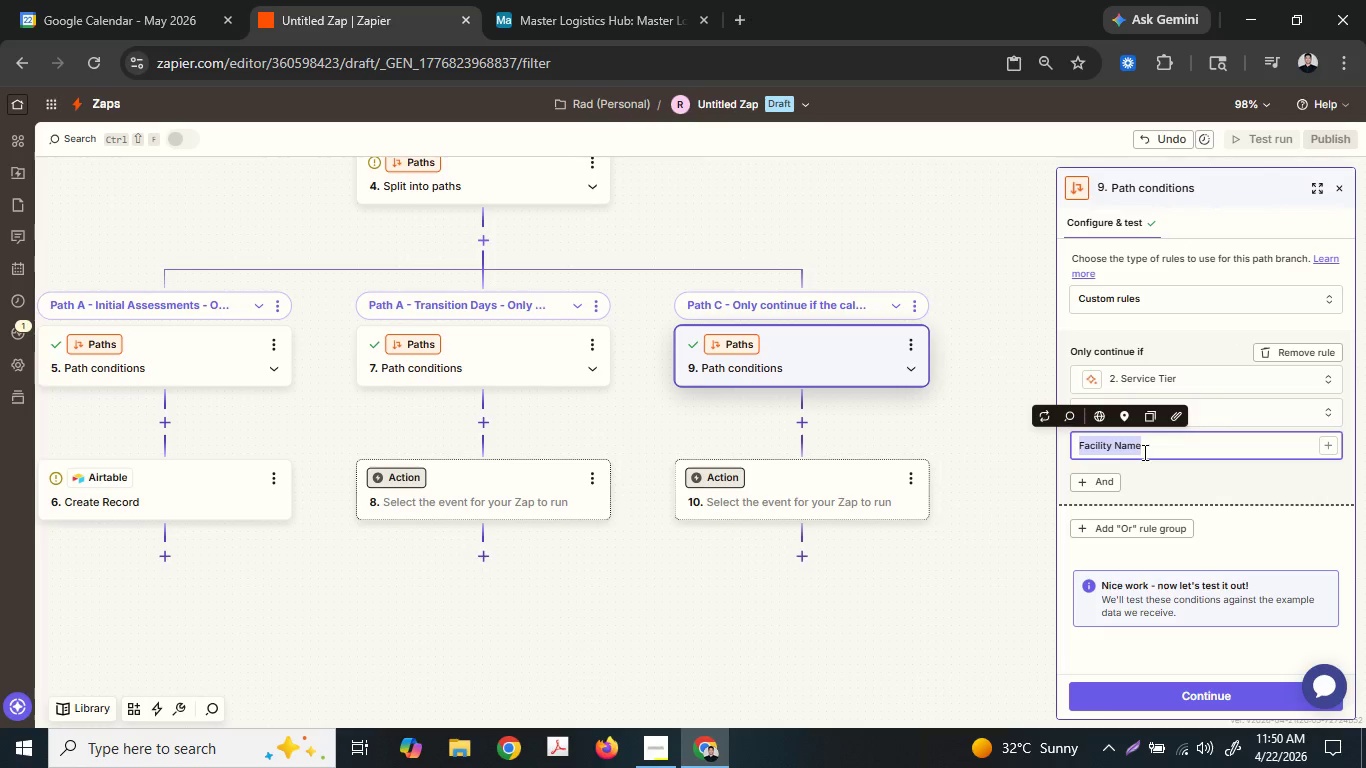 
type(Moe d)
key(Backspace)
key(Backspace)
key(Backspace)
type(ve Day)
 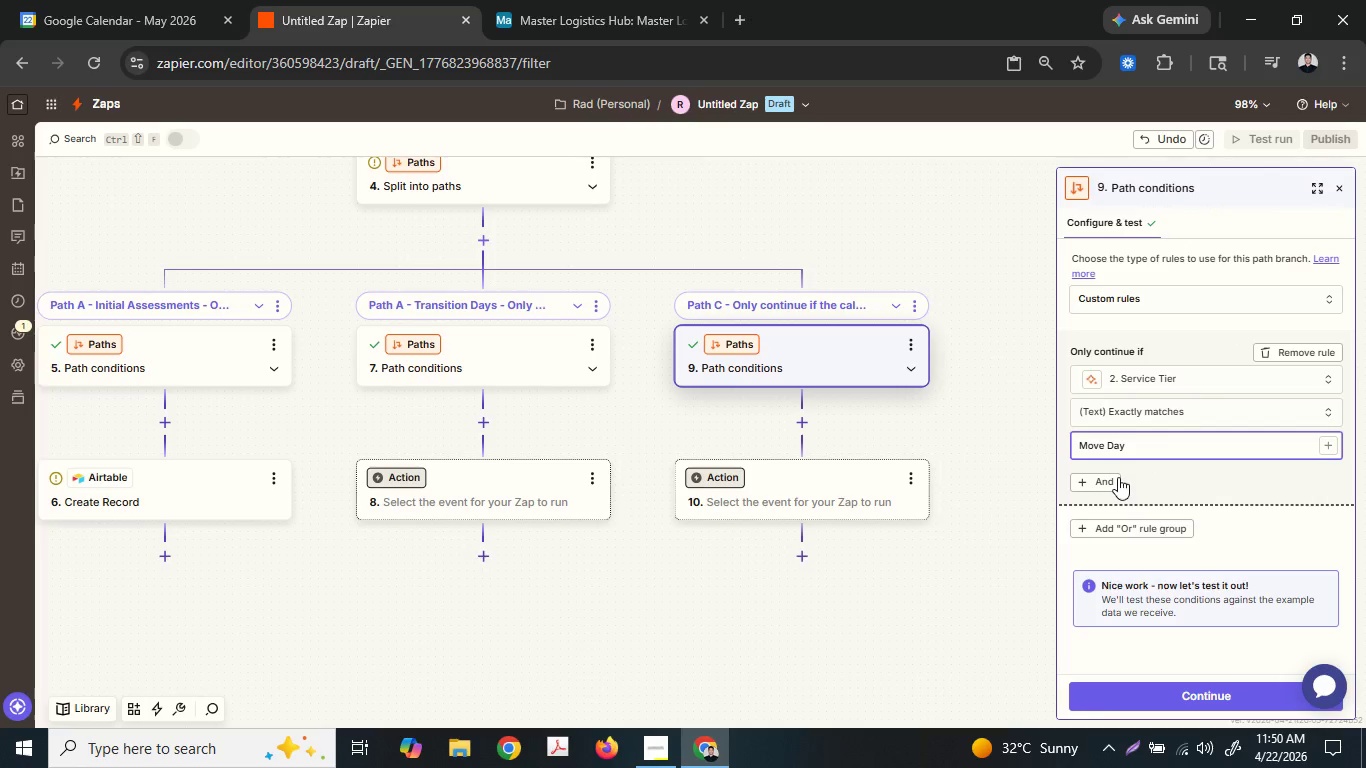 
left_click([1107, 477])
 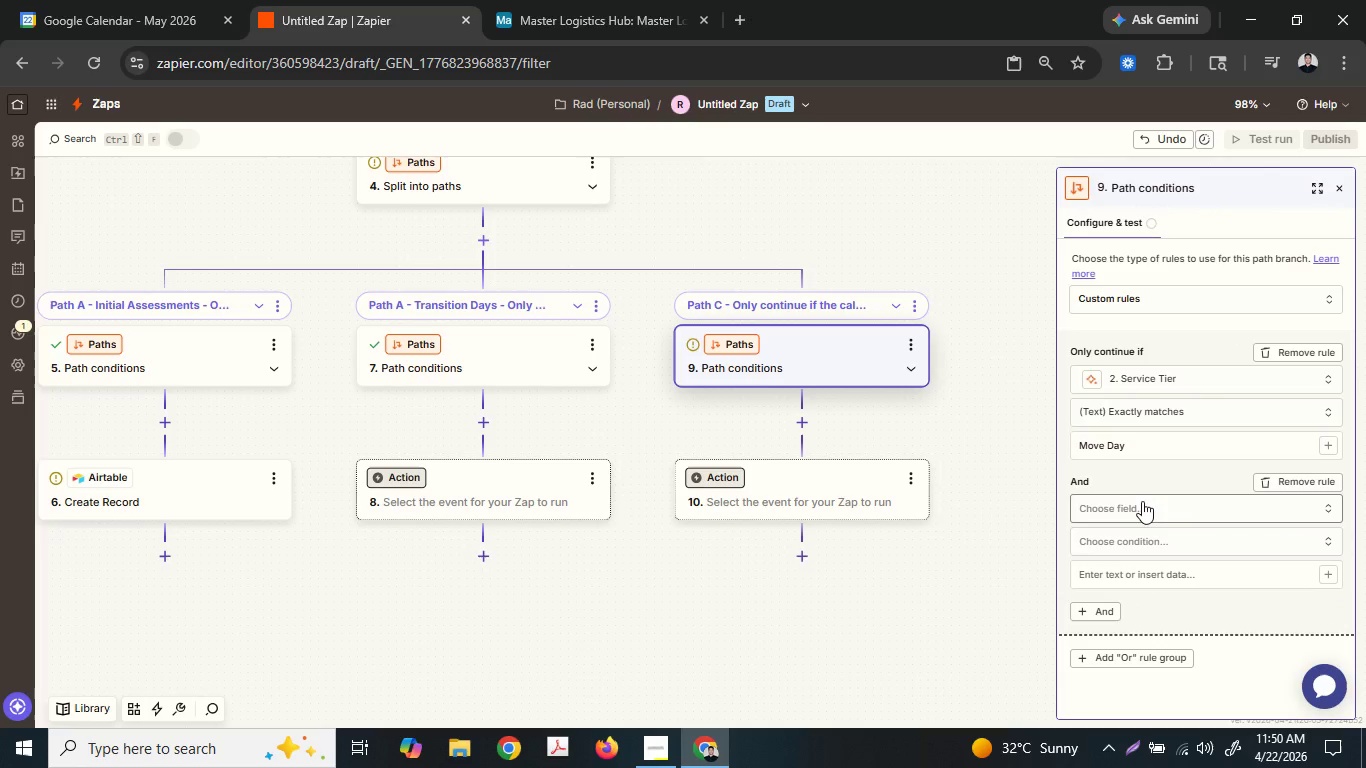 
left_click([1144, 501])
 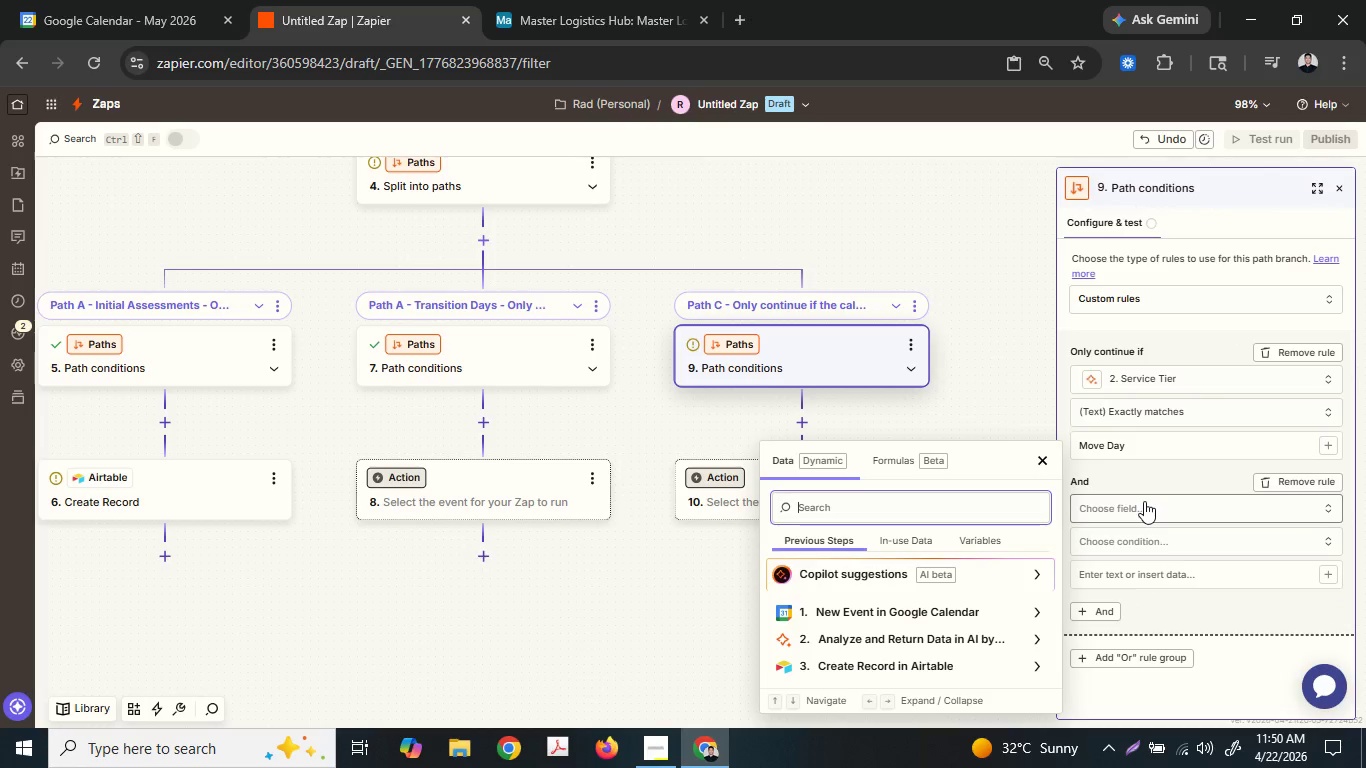 
type(facil)
 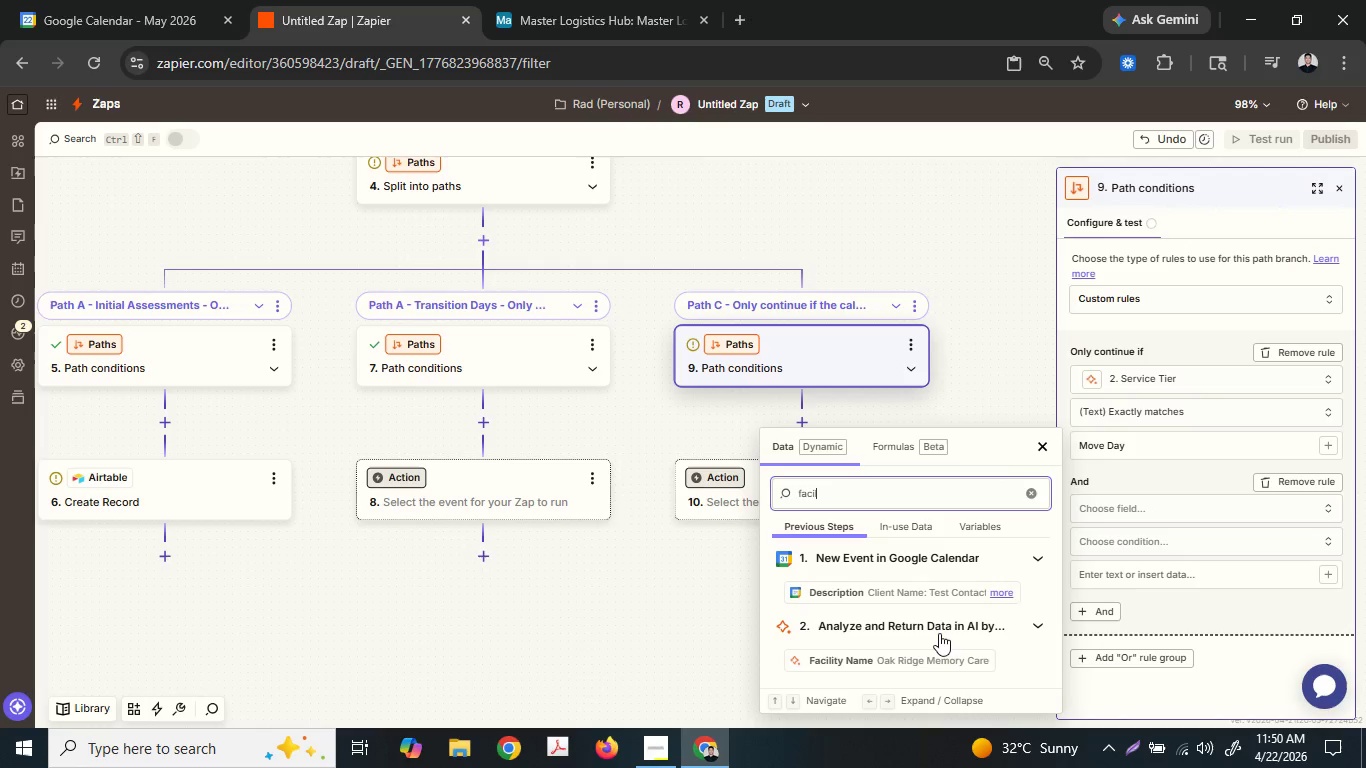 
left_click([937, 645])
 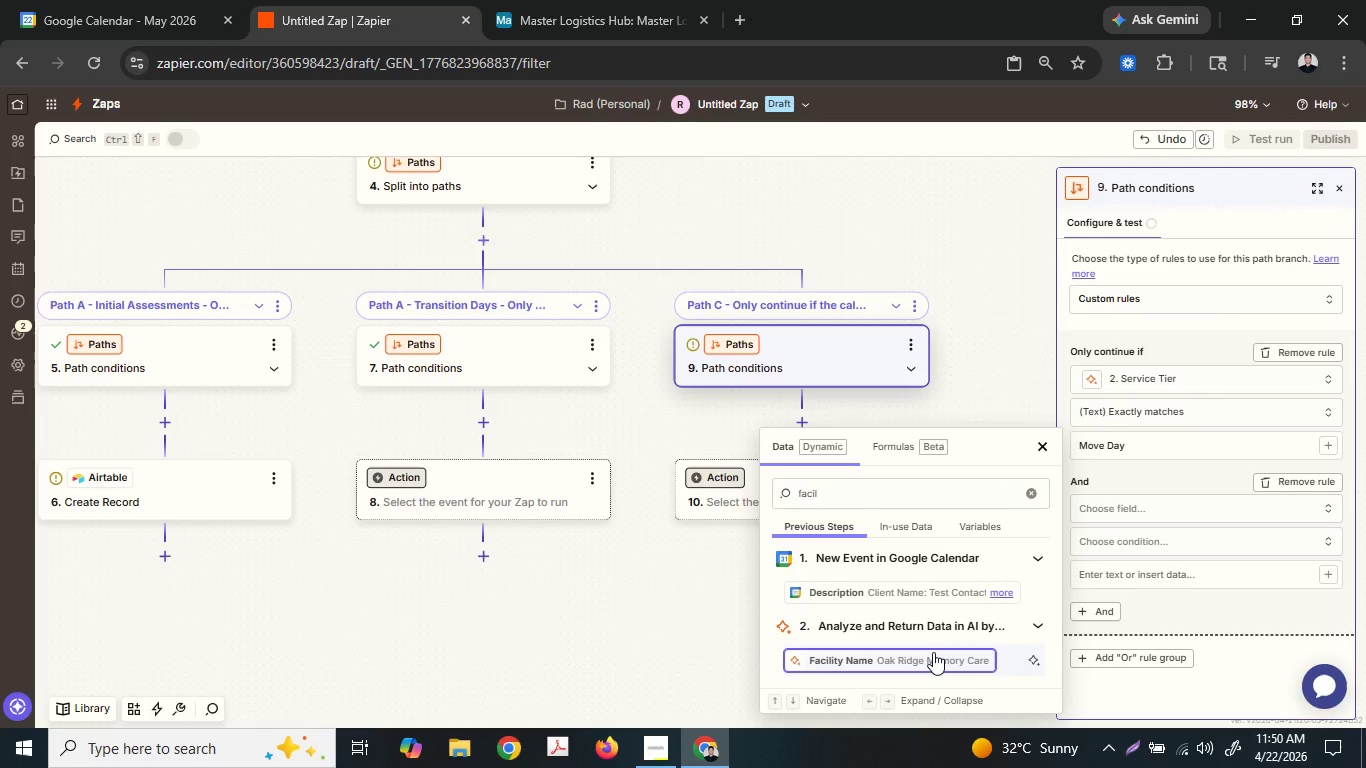 
left_click([933, 652])
 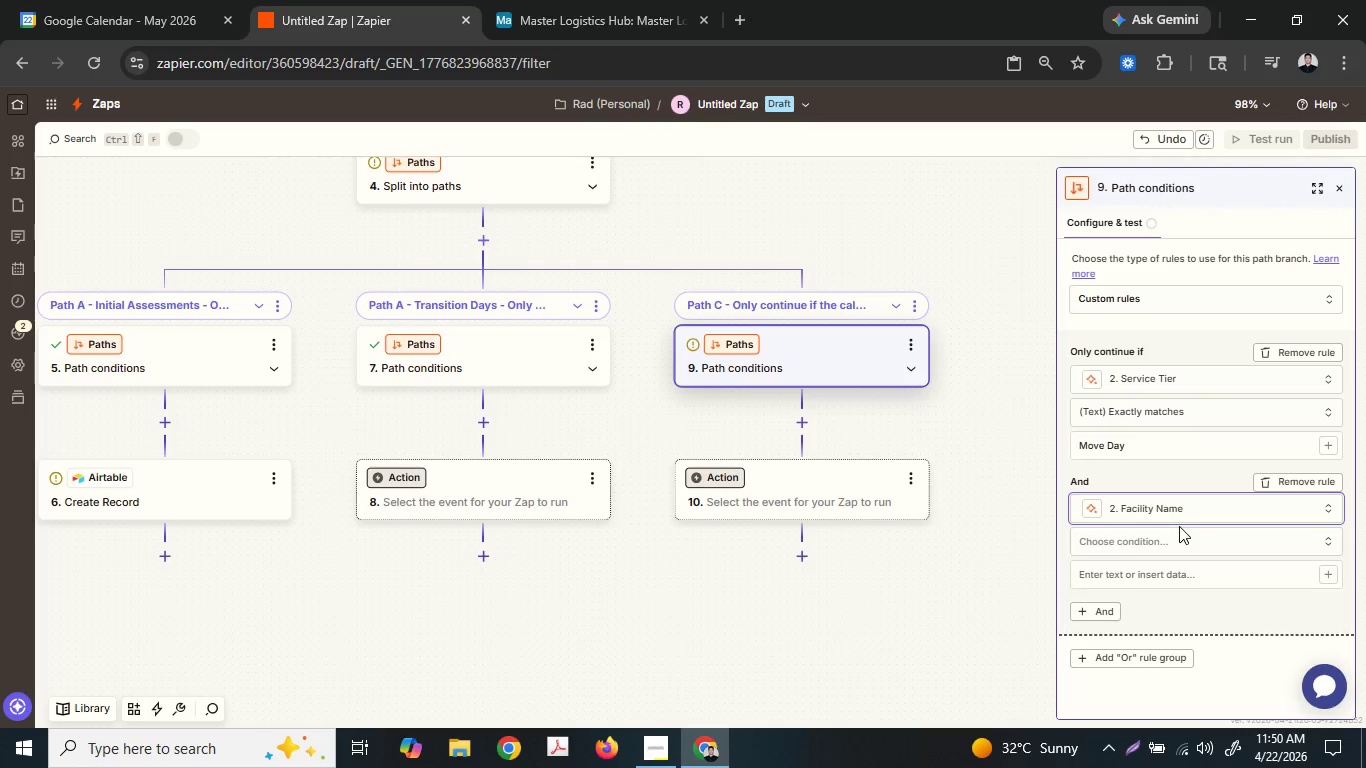 
left_click([1177, 535])
 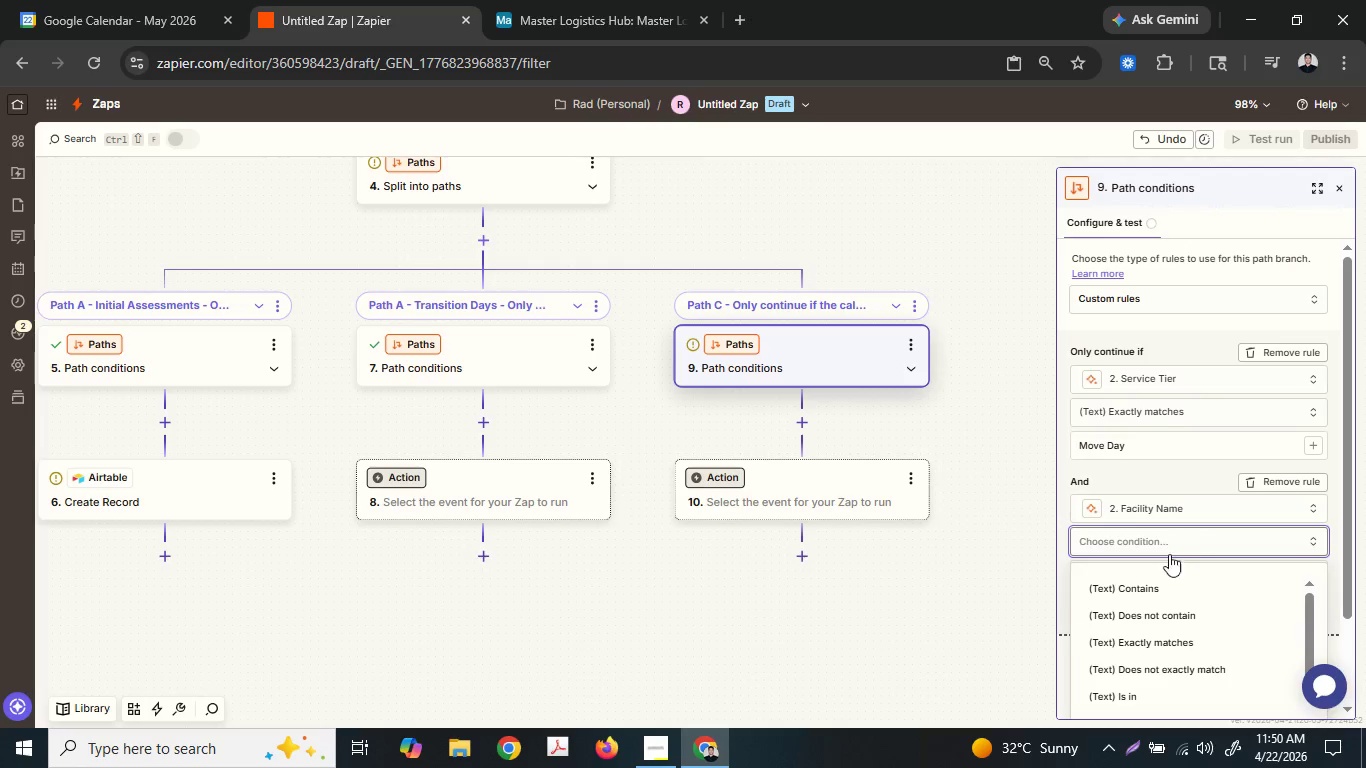 
scroll: coordinate [1150, 675], scroll_direction: down, amount: 19.0
 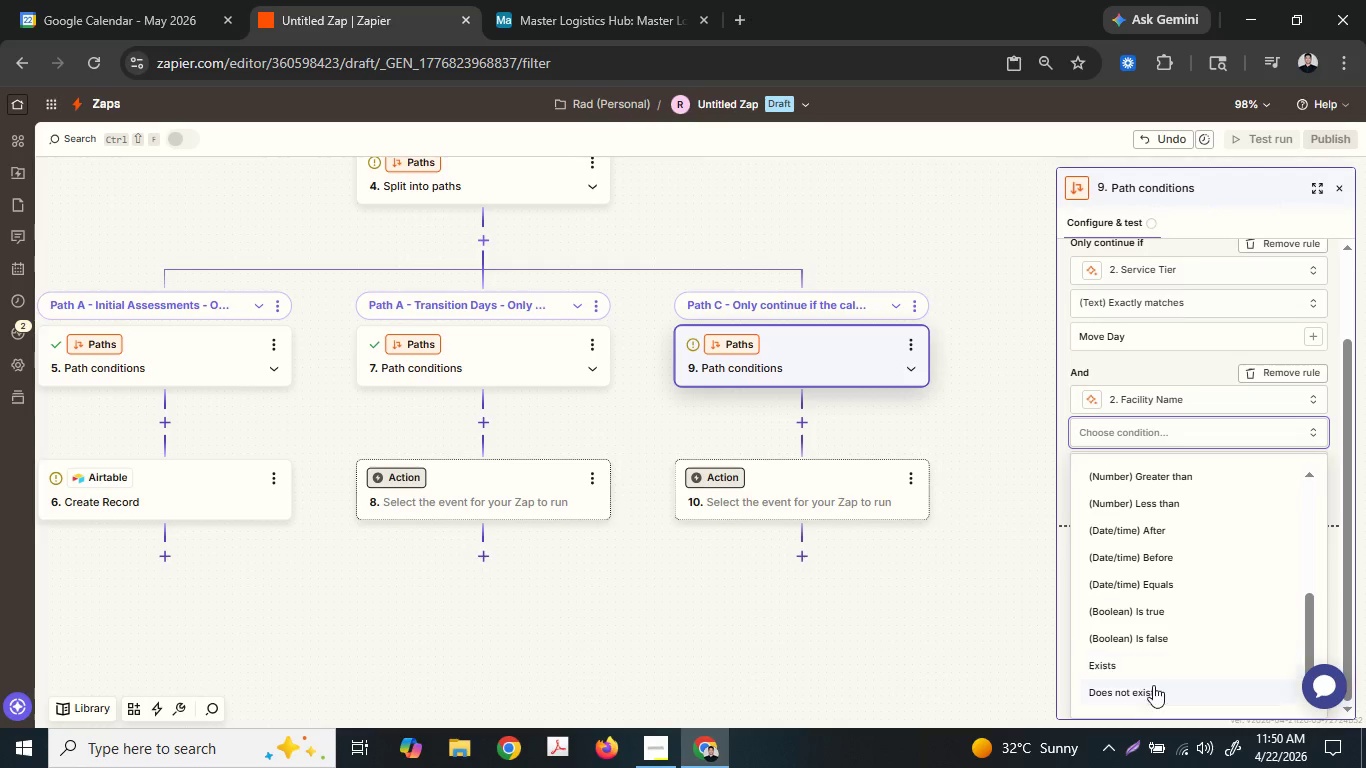 
left_click([1153, 685])
 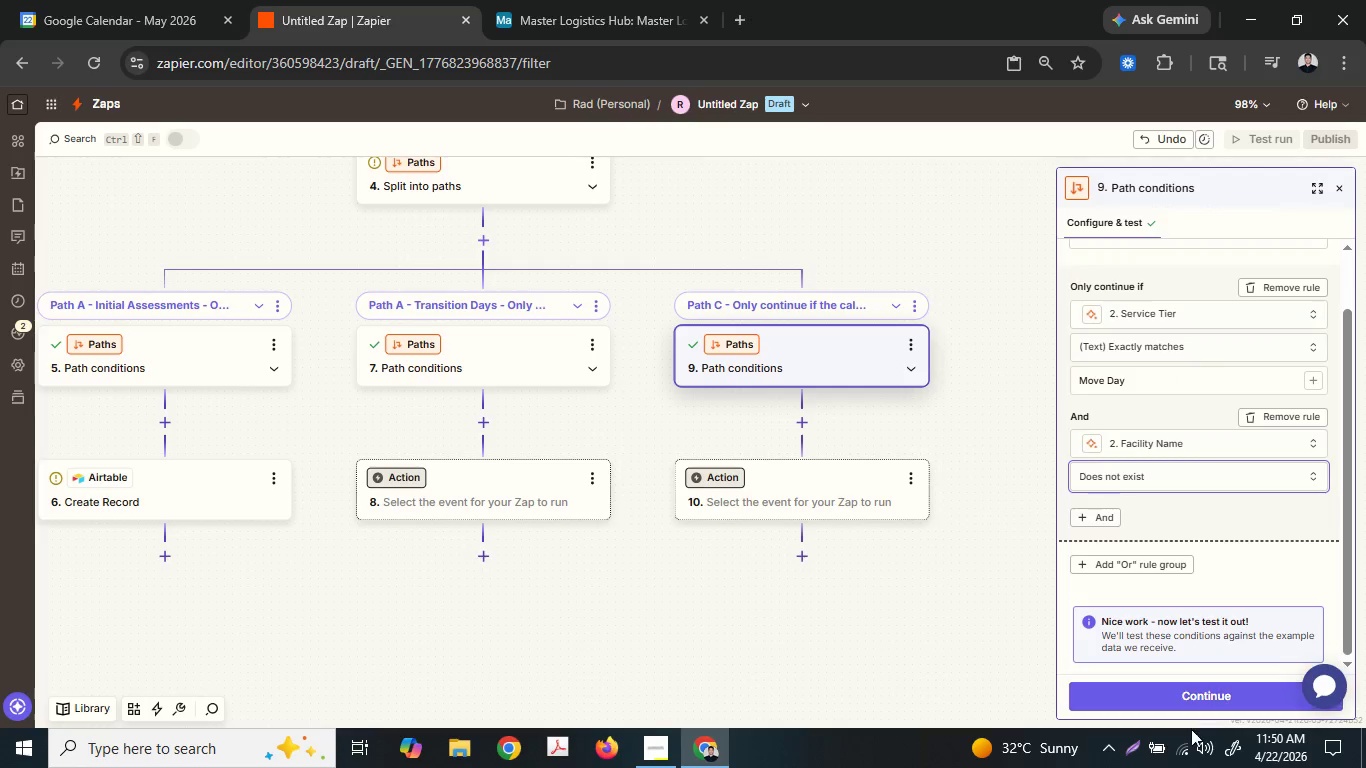 
left_click([1185, 685])
 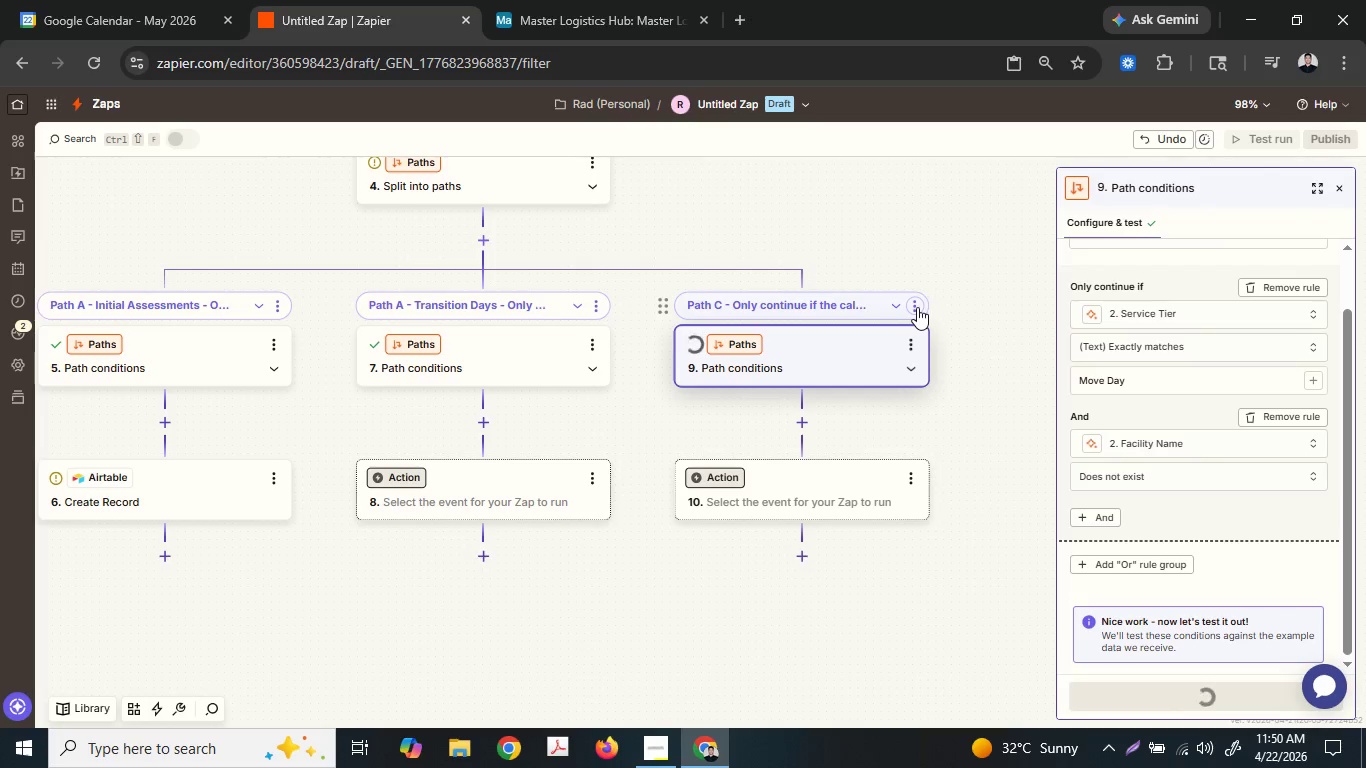 
left_click([917, 307])
 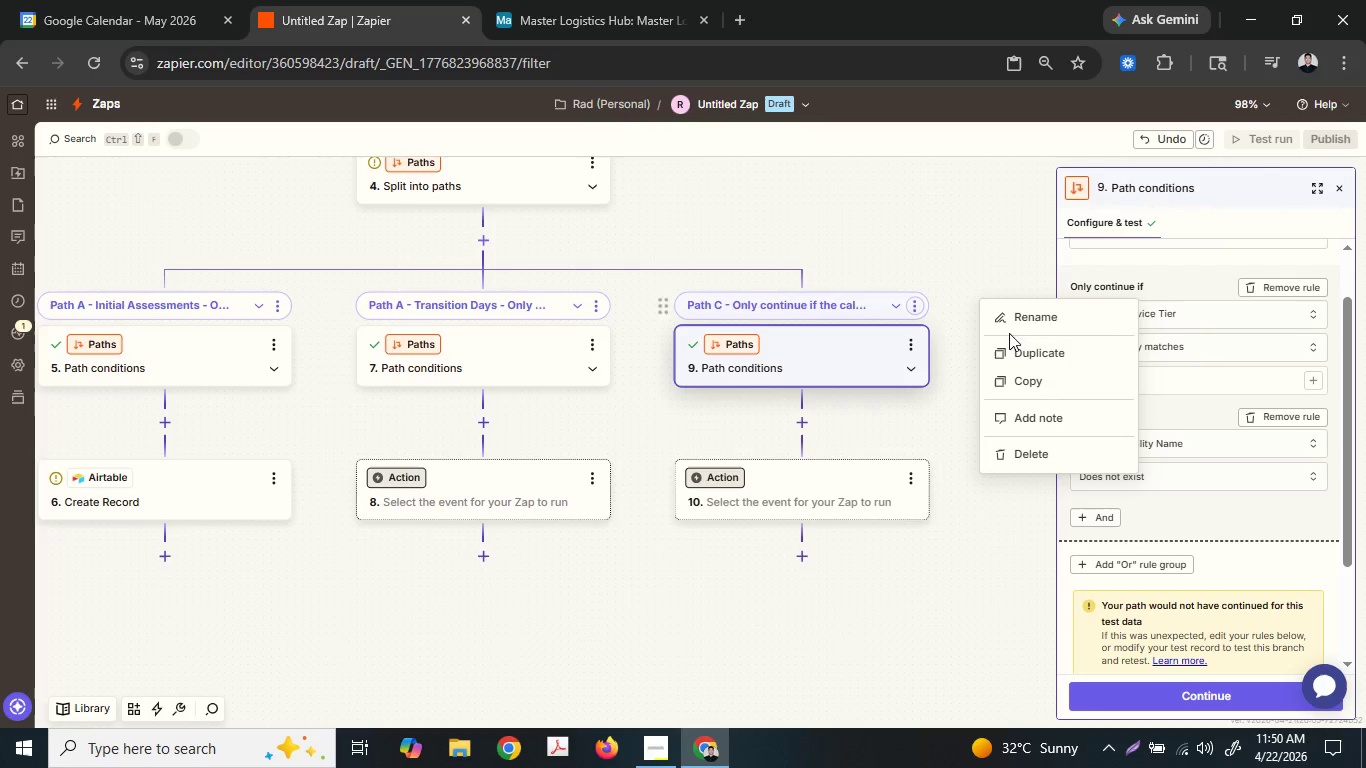 
left_click([1039, 324])
 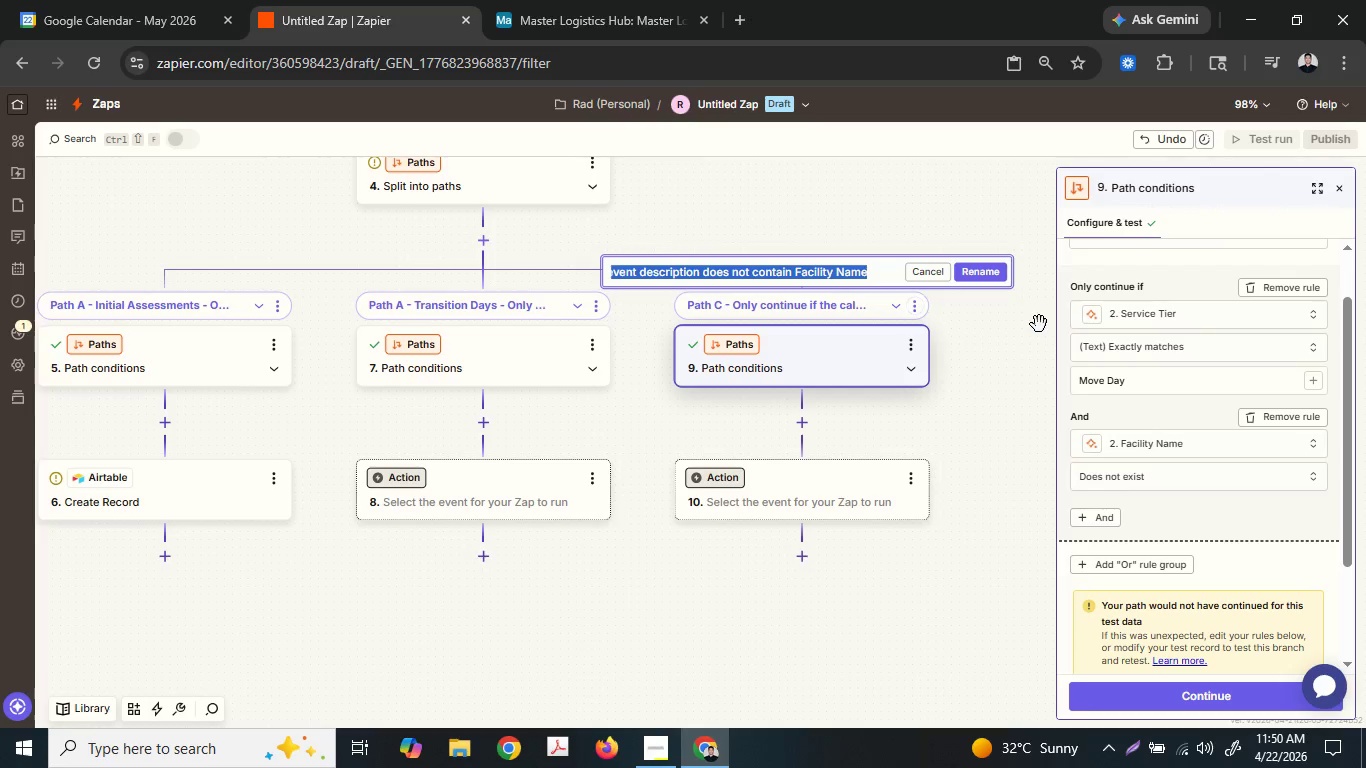 
key(Control+A)
 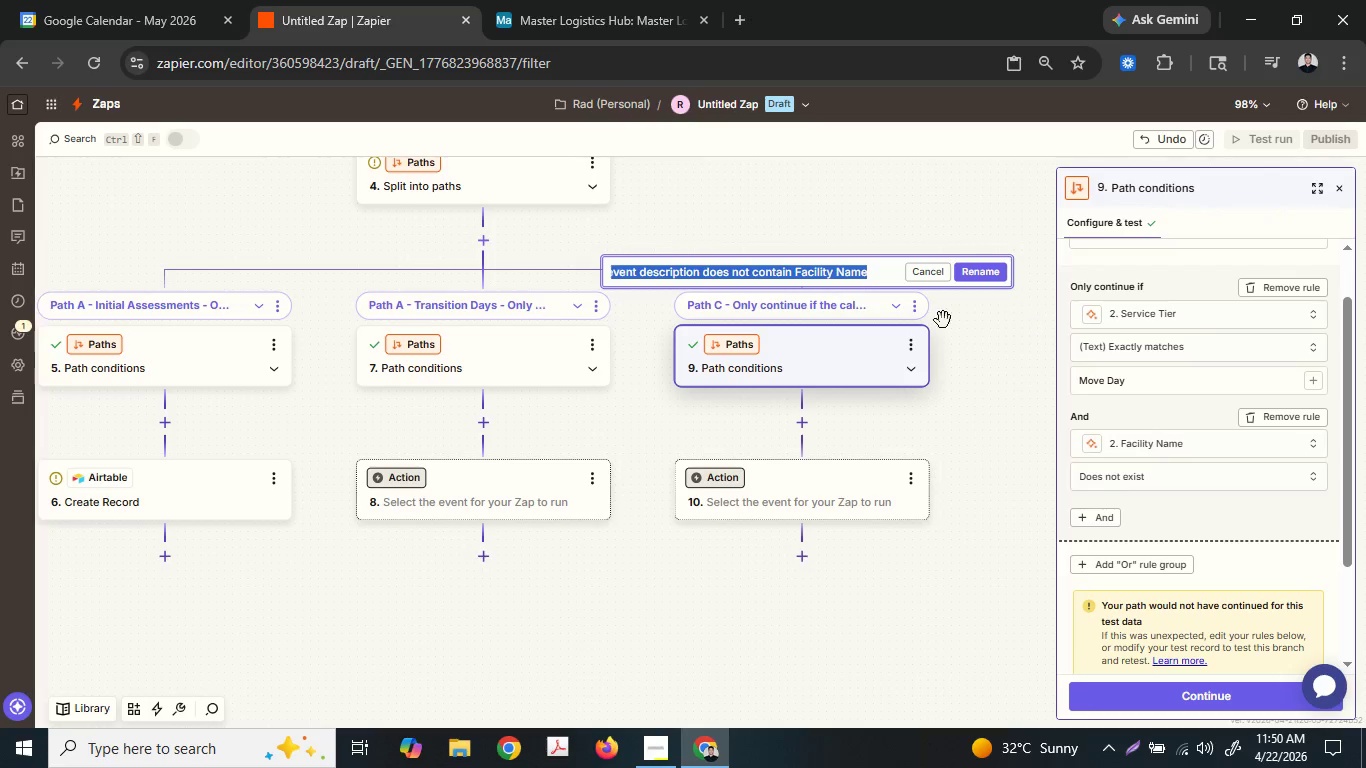 
key(Control+V)
 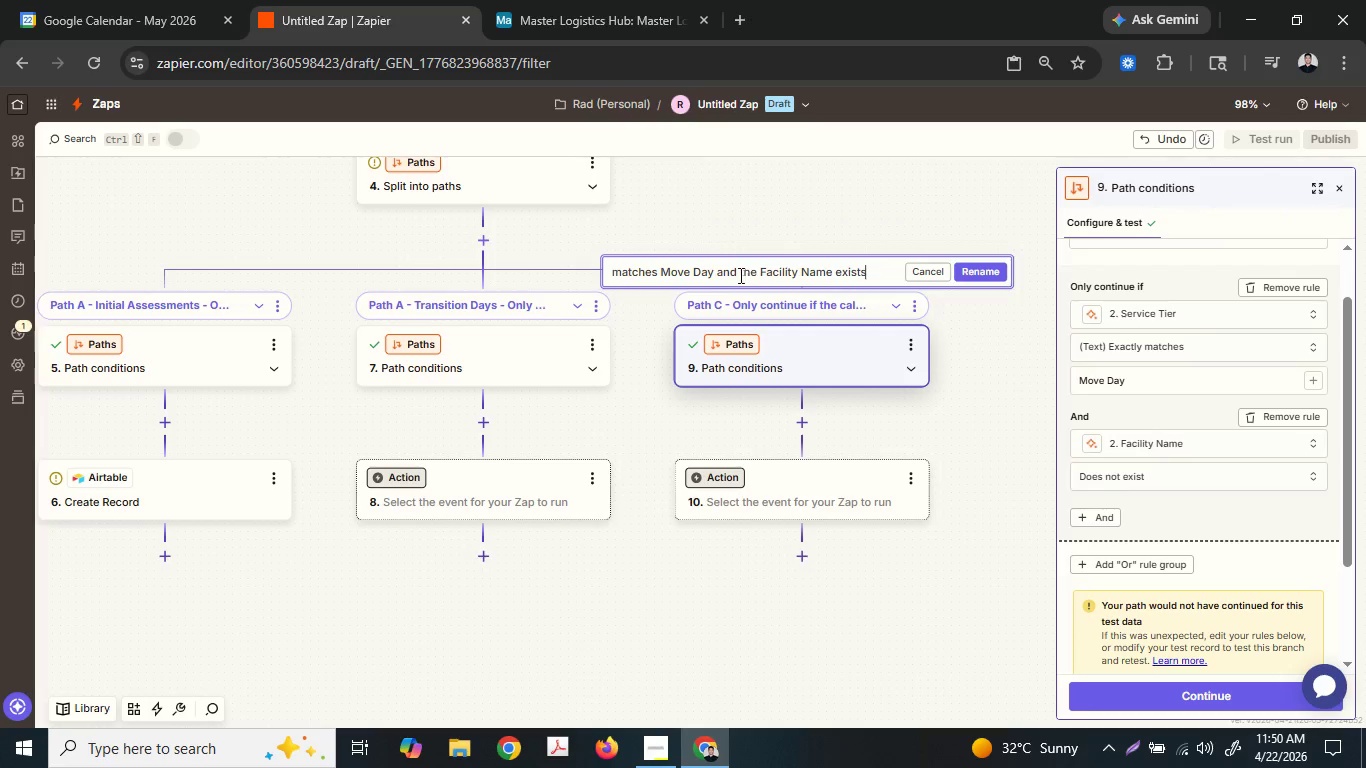 
left_click_drag(start_coordinate=[739, 275], to_coordinate=[663, 262])
 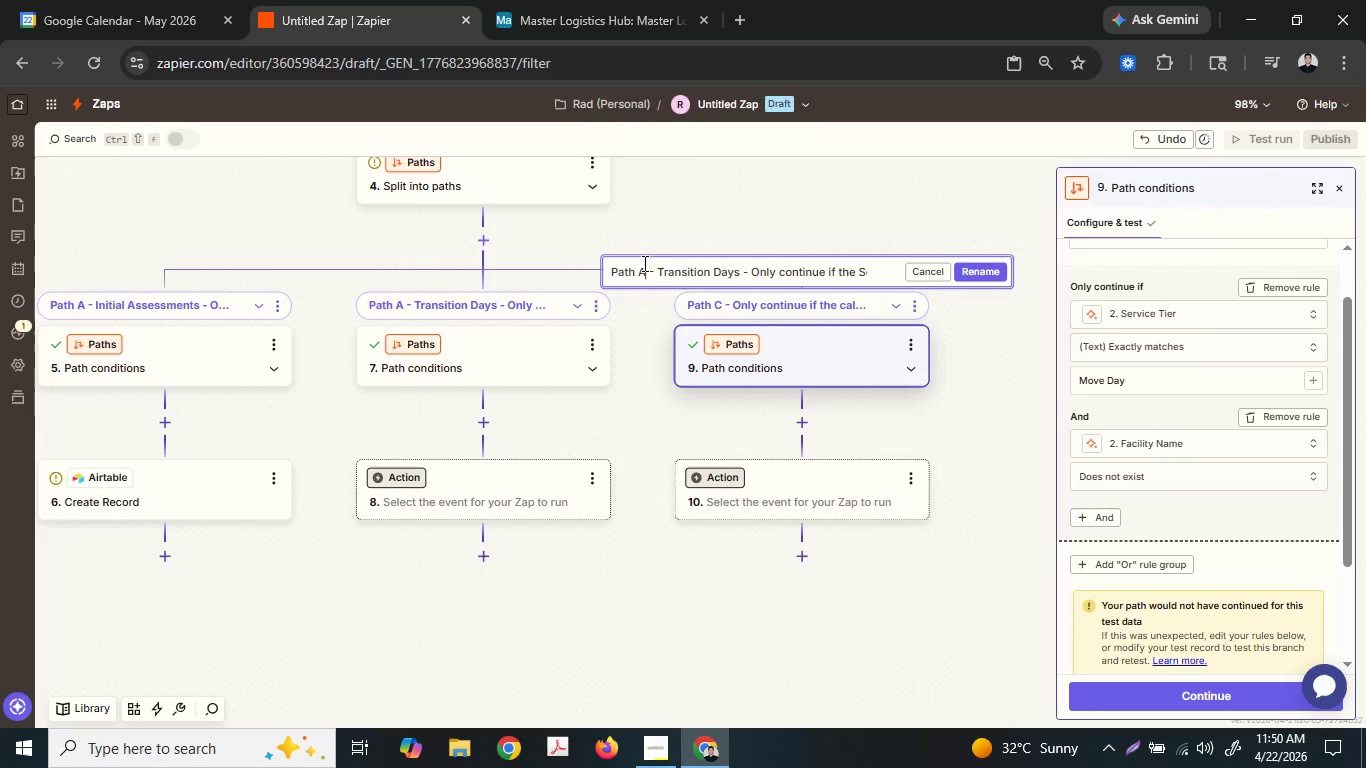 
left_click([643, 263])
 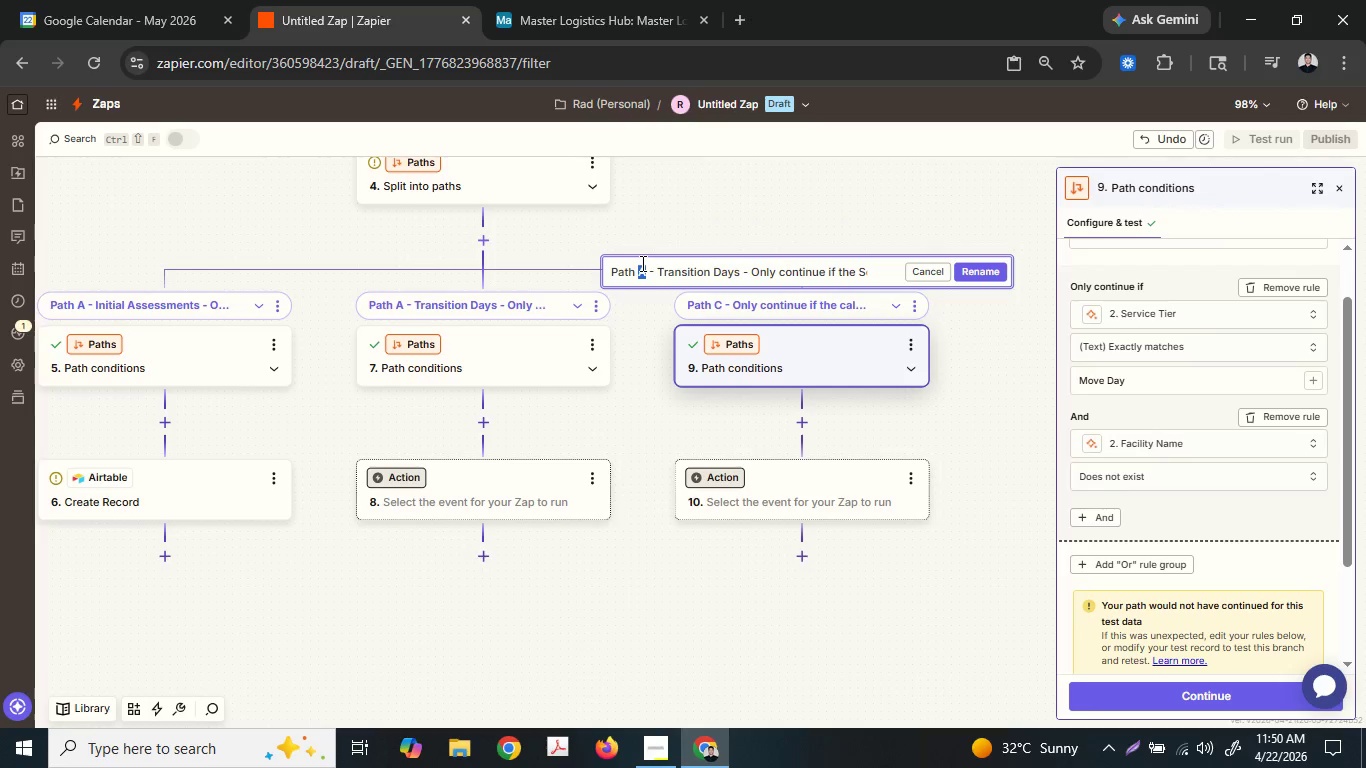 
key(Shift+ShiftLeft)
 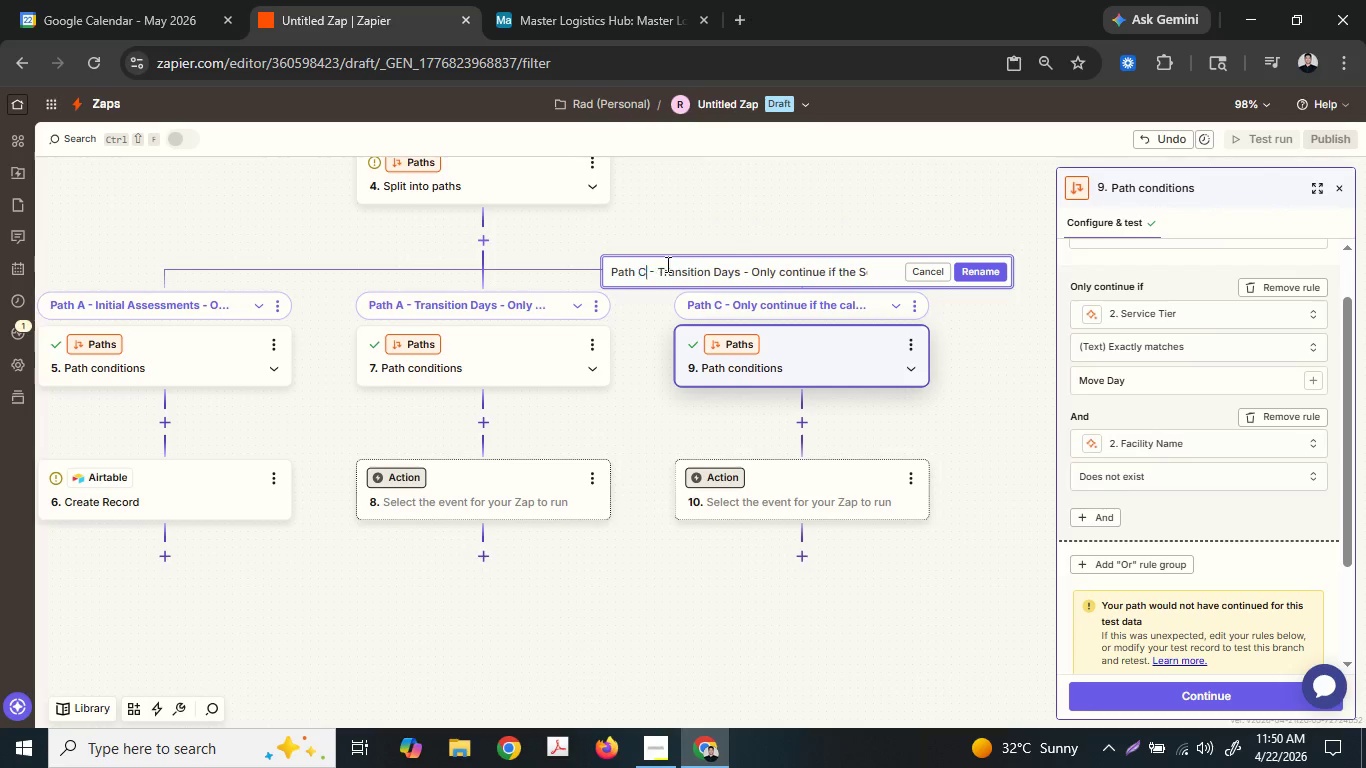 
key(Shift+C)
 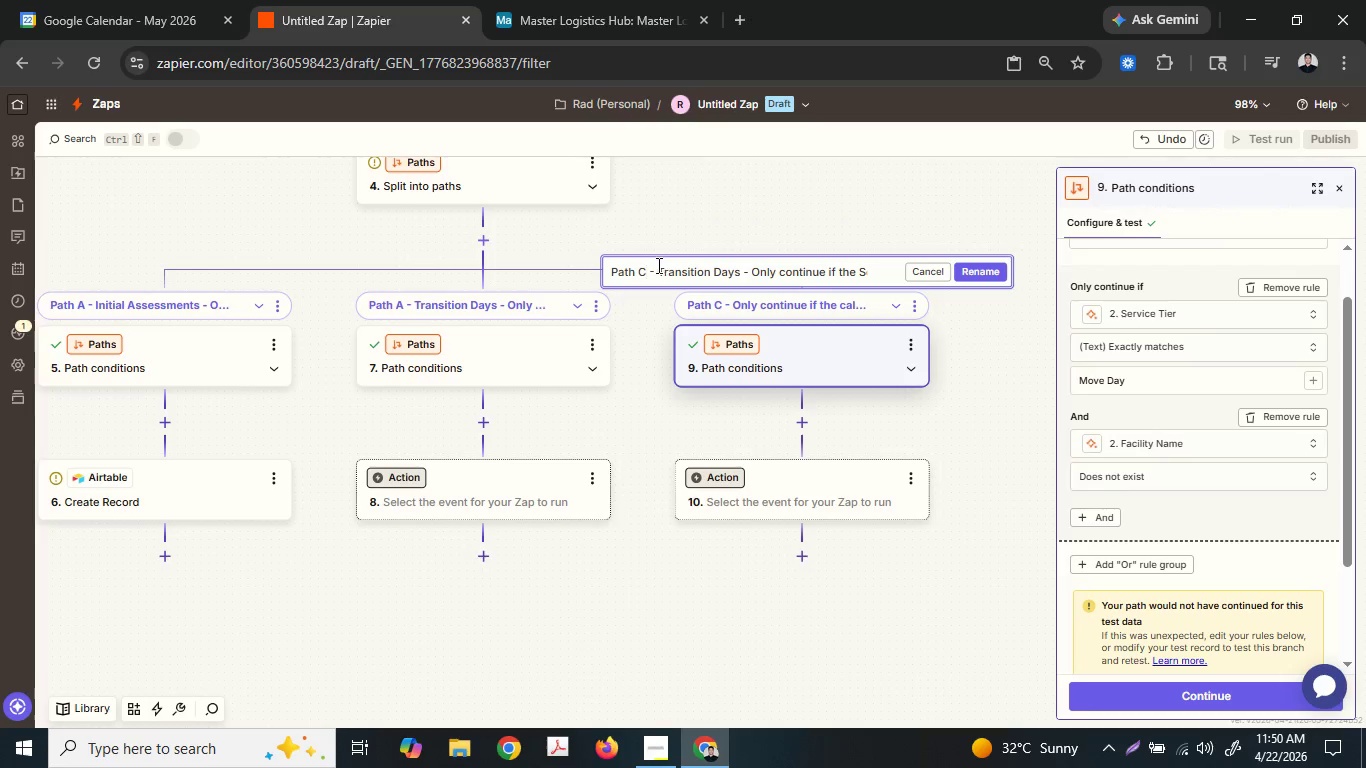 
left_click([655, 266])
 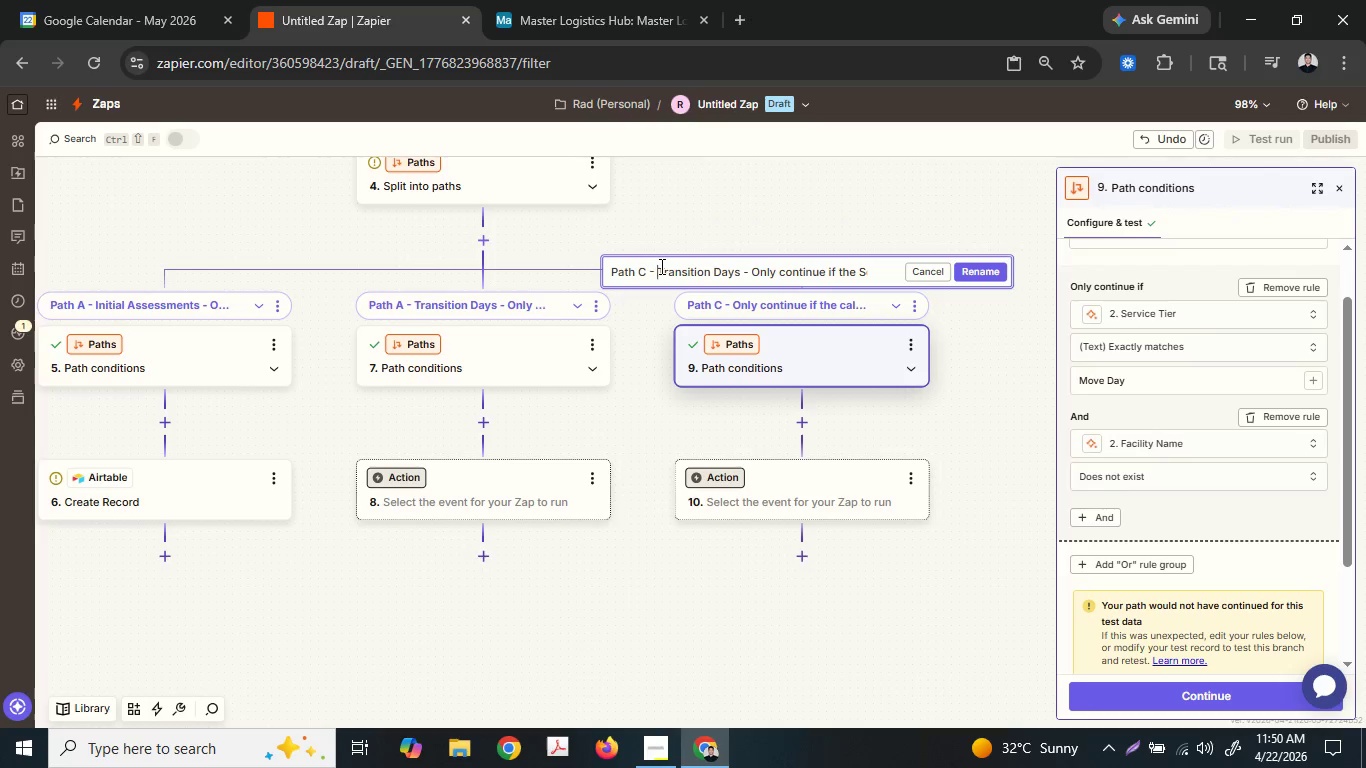 
left_click_drag(start_coordinate=[660, 266], to_coordinate=[754, 260])
 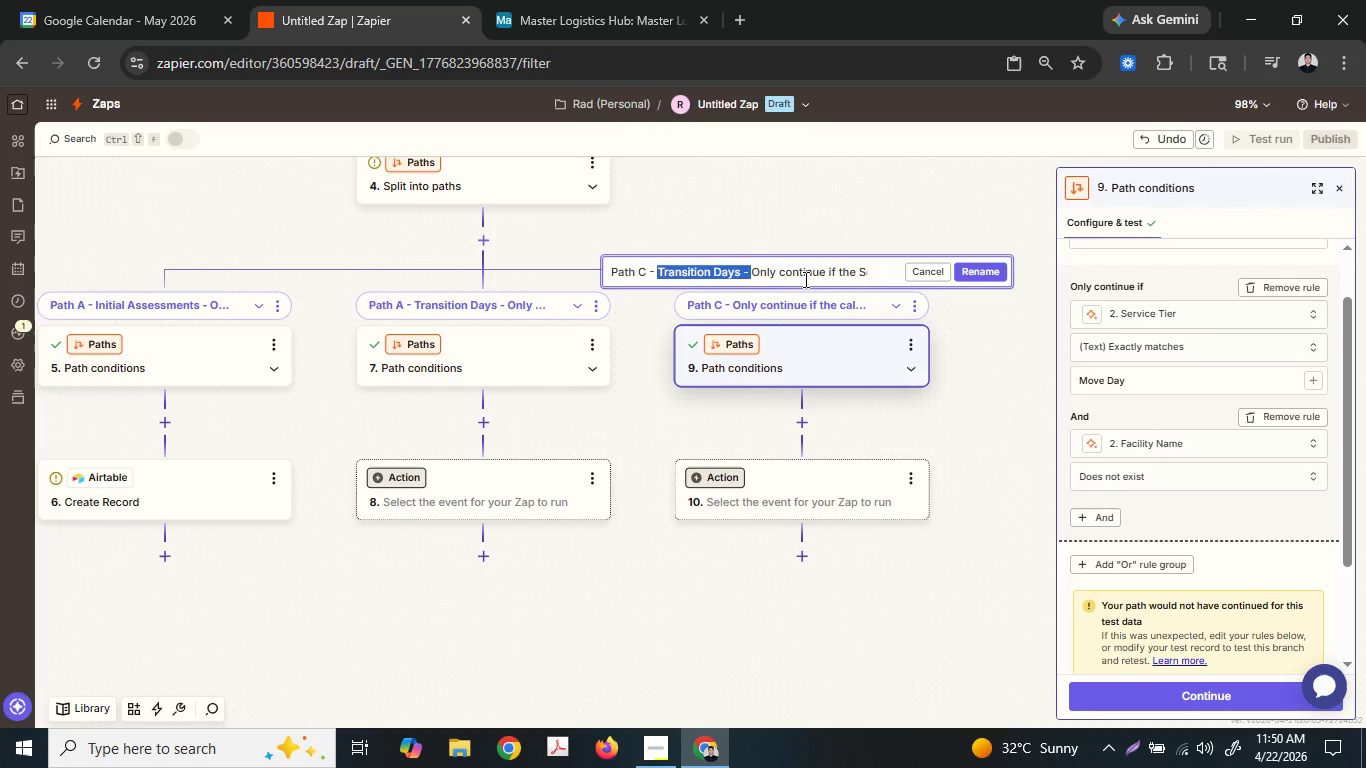 
key(Backspace)
 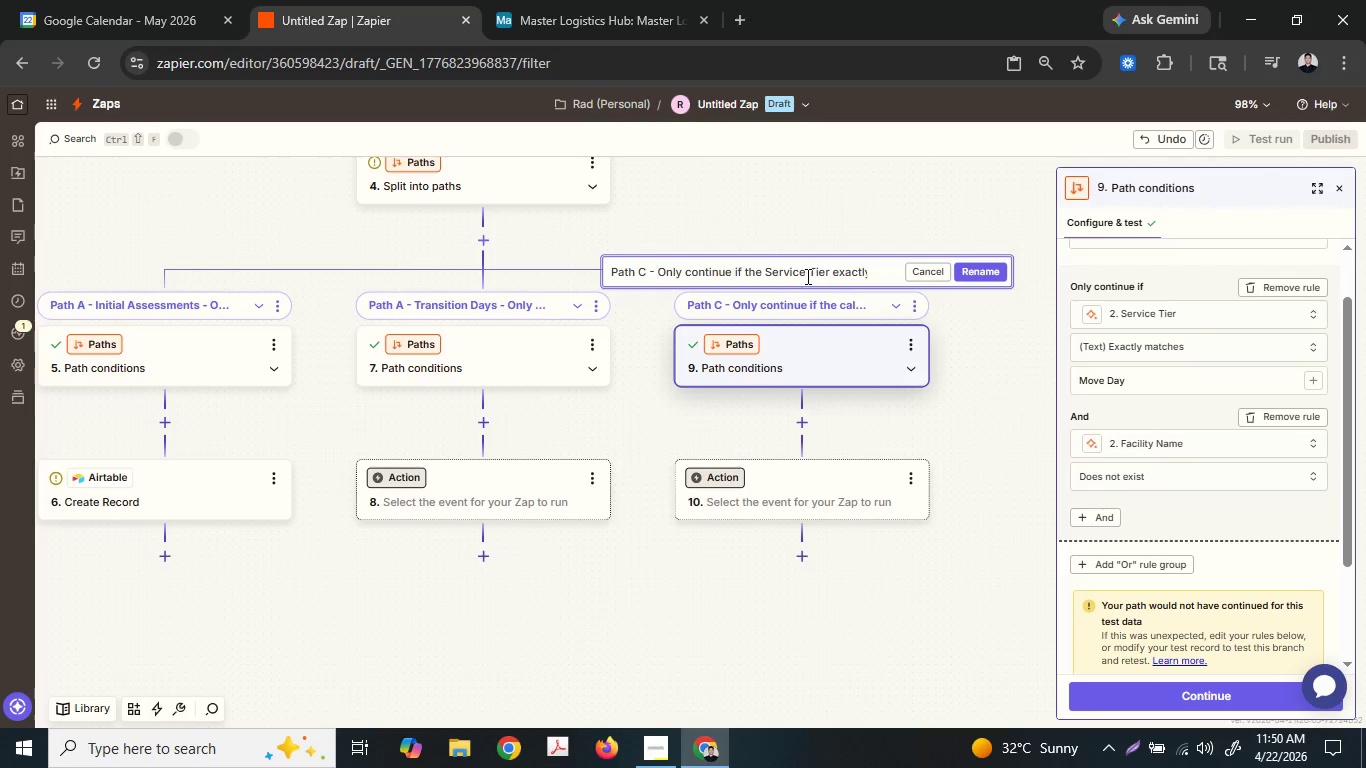 
left_click_drag(start_coordinate=[806, 276], to_coordinate=[842, 268])
 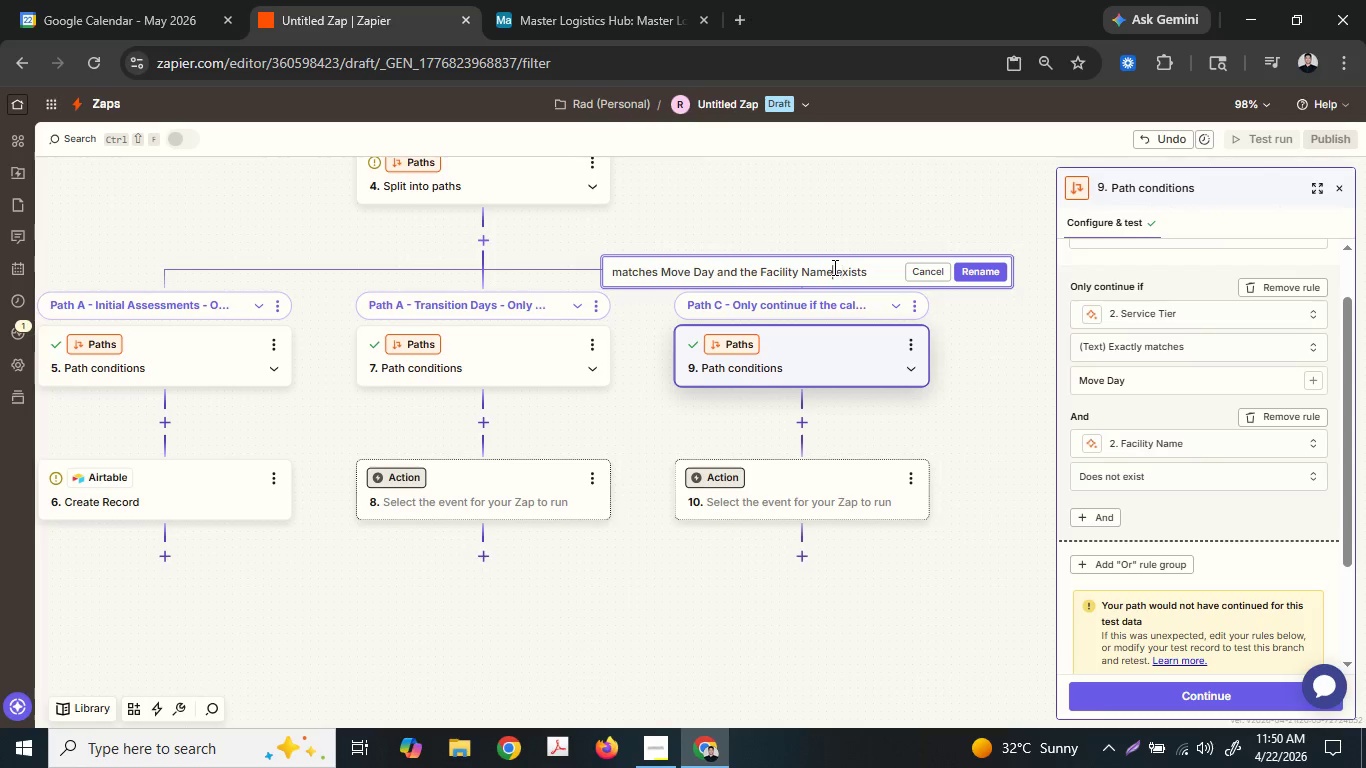 
double_click([833, 267])
 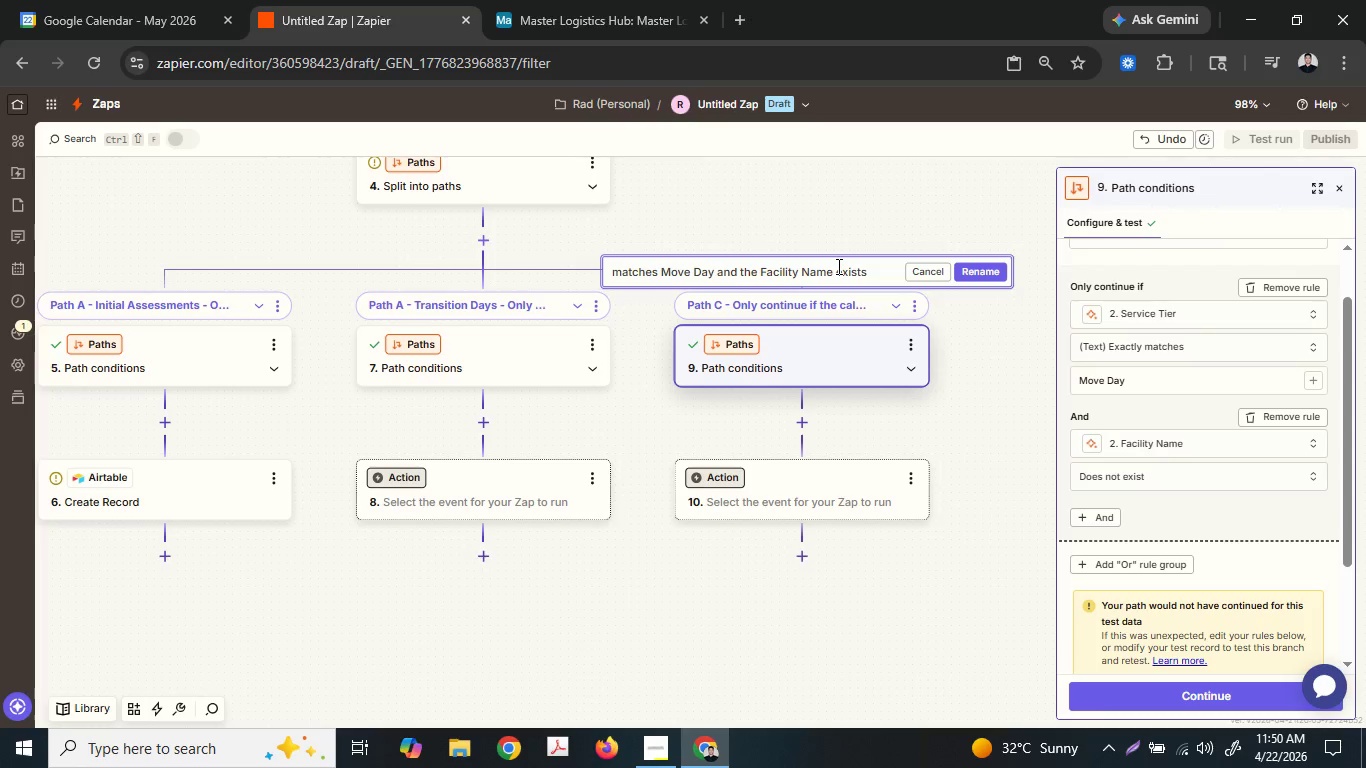 
type( does)
 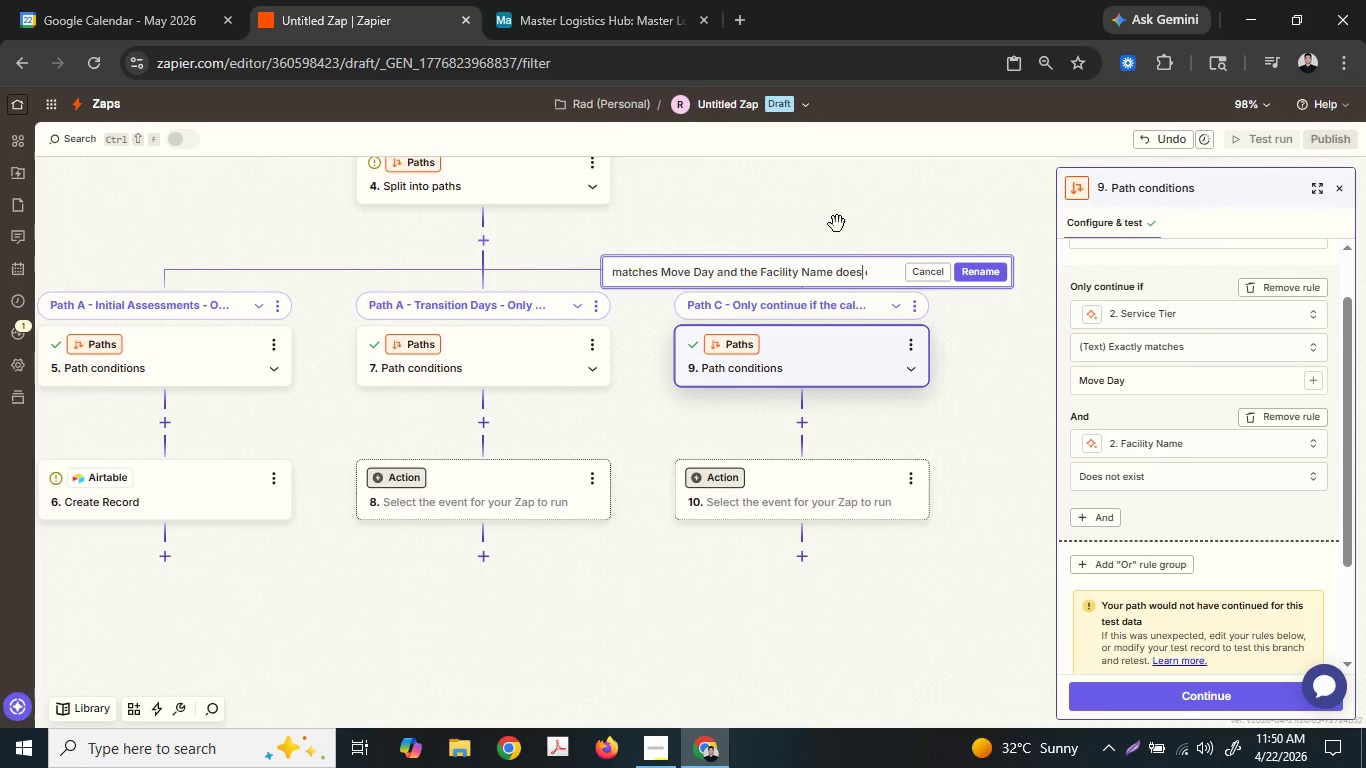 
type( not)
 